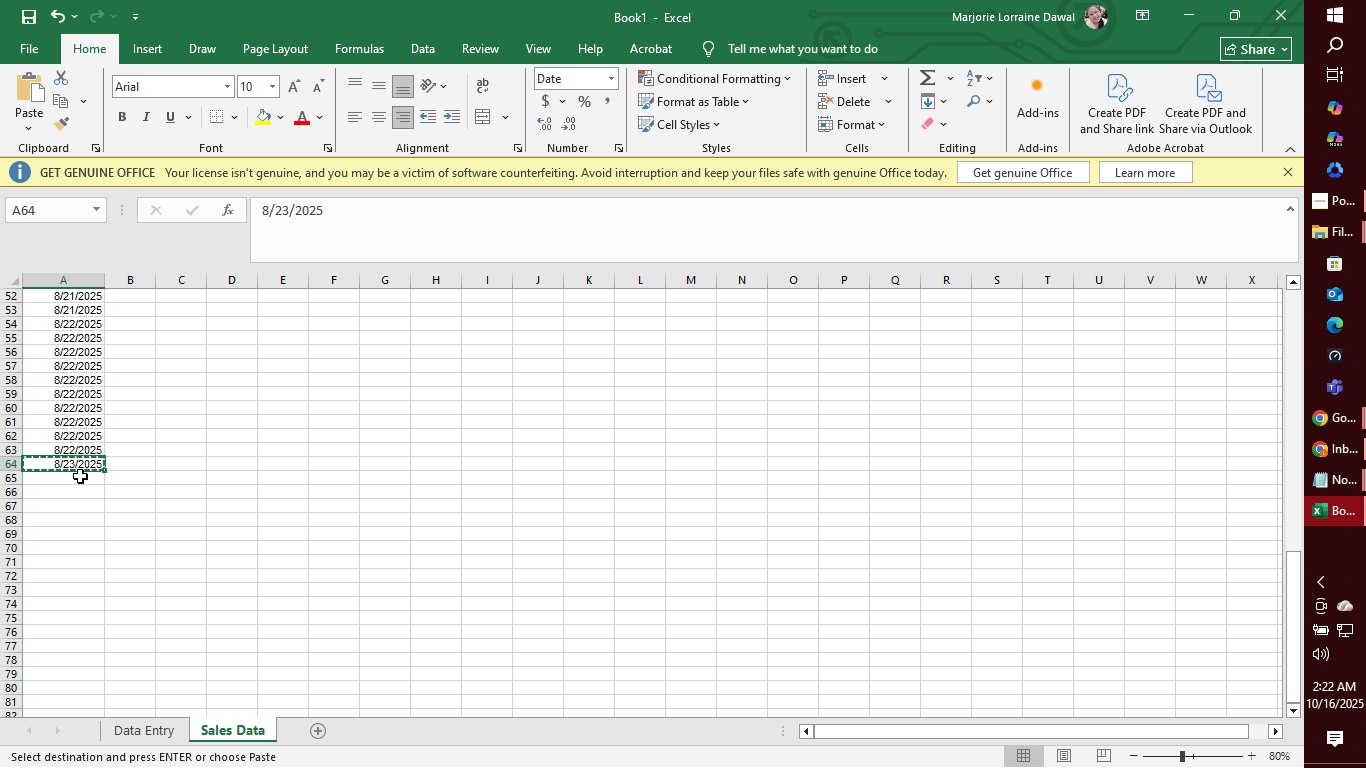 
left_click_drag(start_coordinate=[77, 478], to_coordinate=[83, 520])
 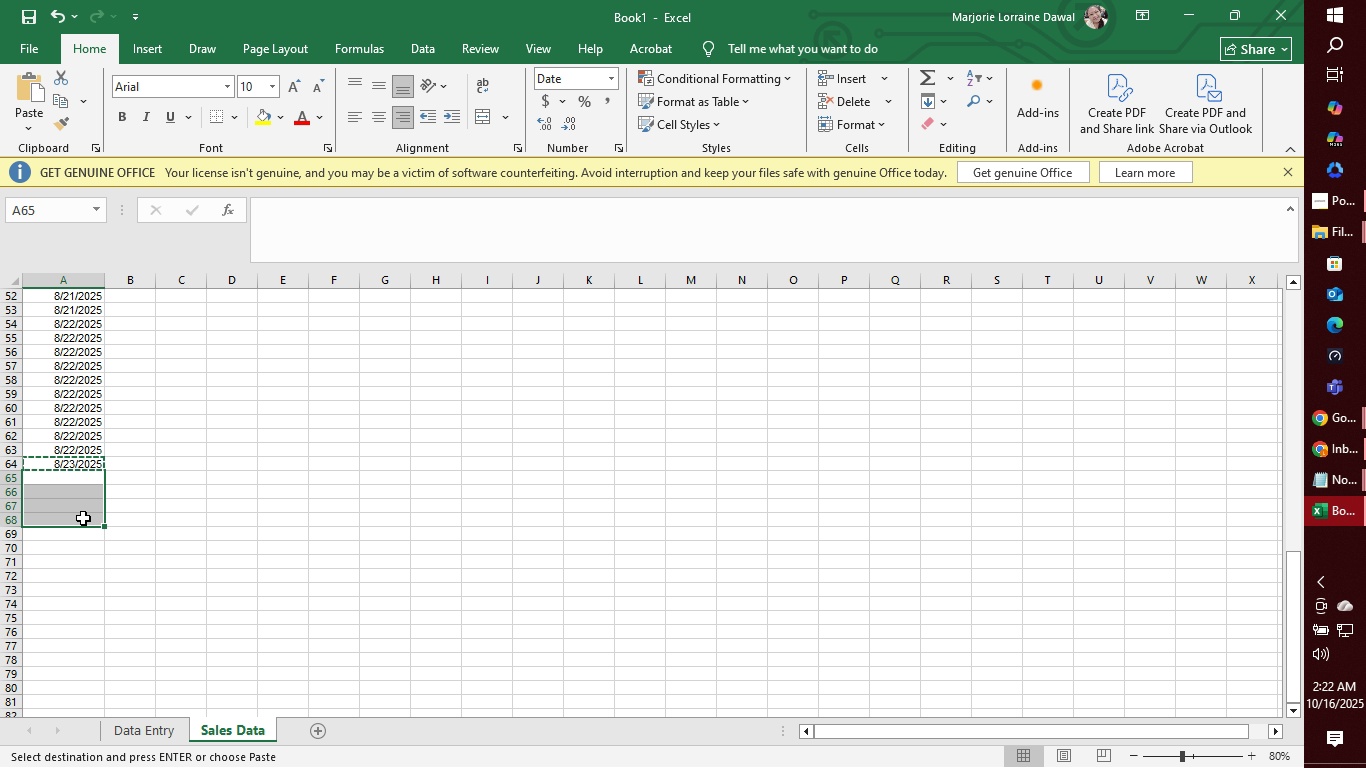 
key(Control+V)
 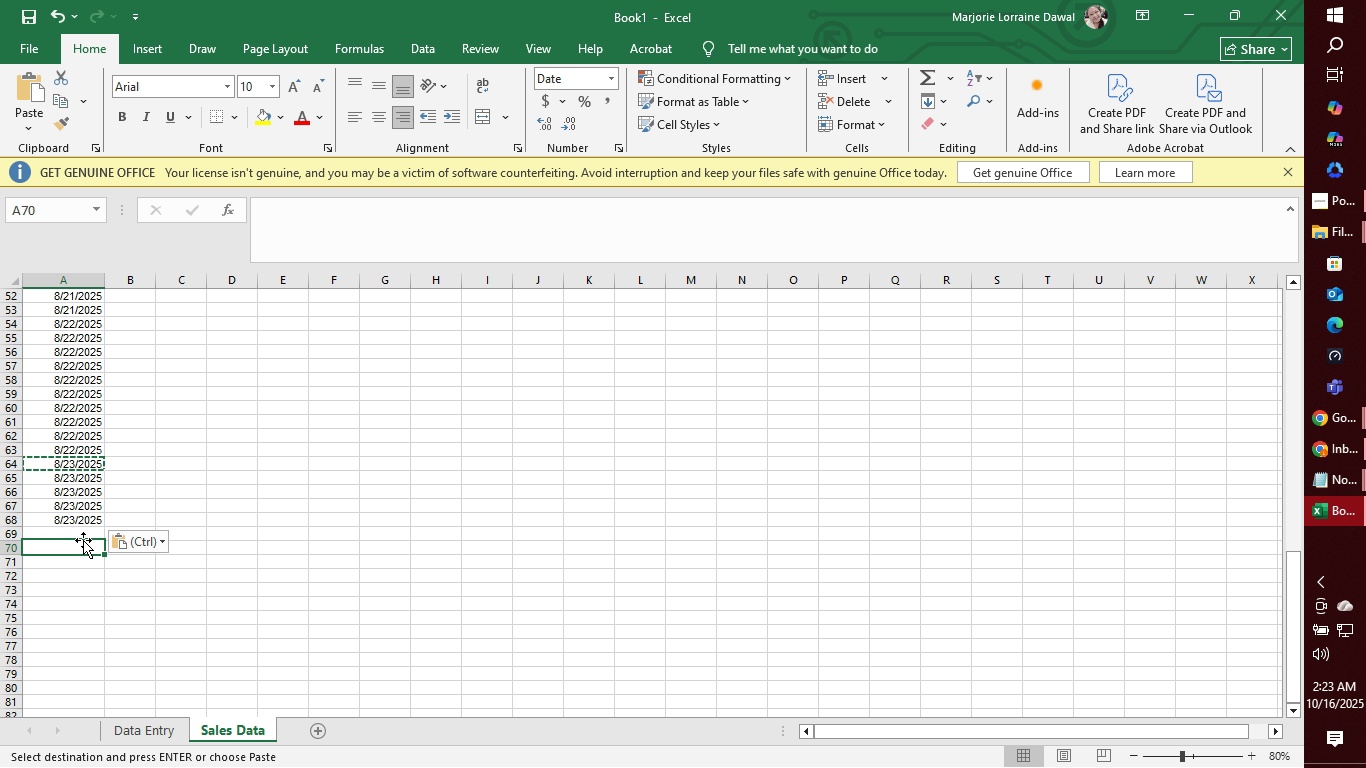 
double_click([83, 537])
 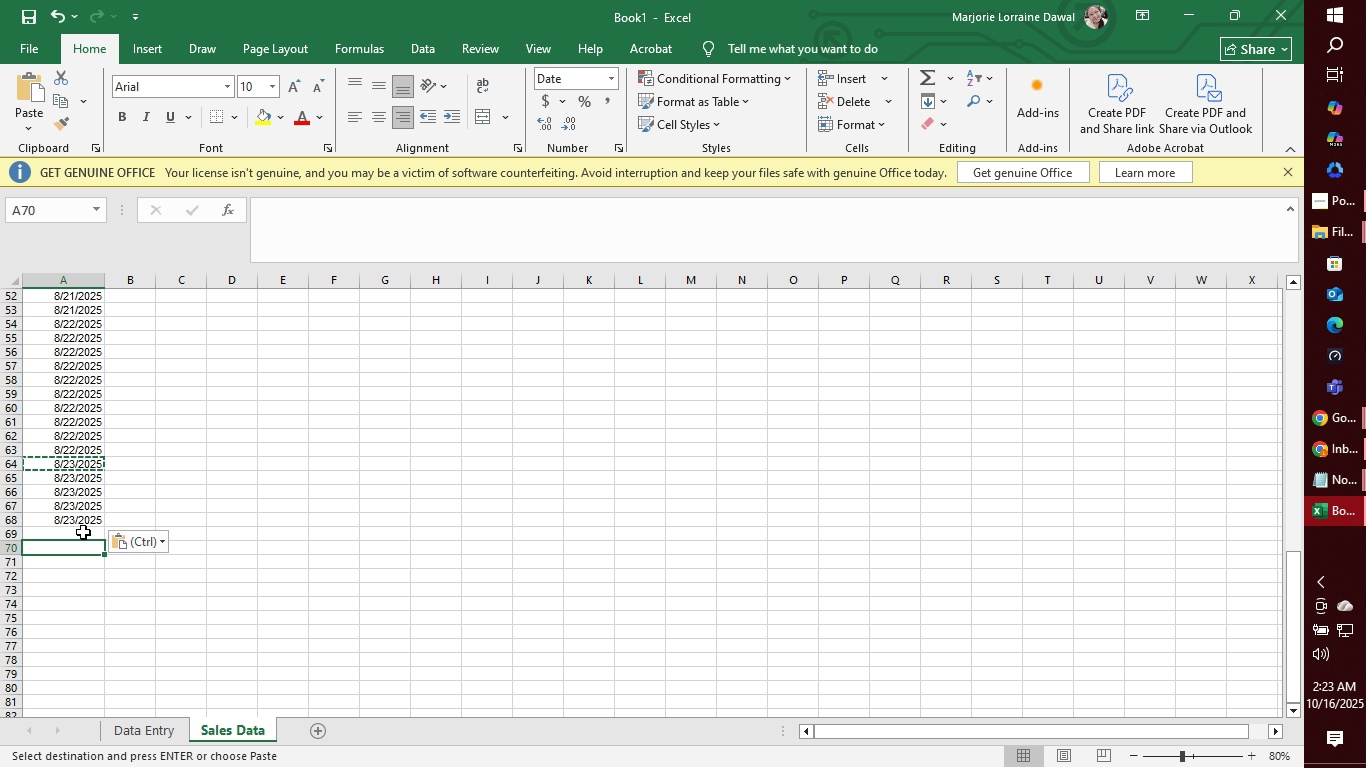 
left_click([83, 532])
 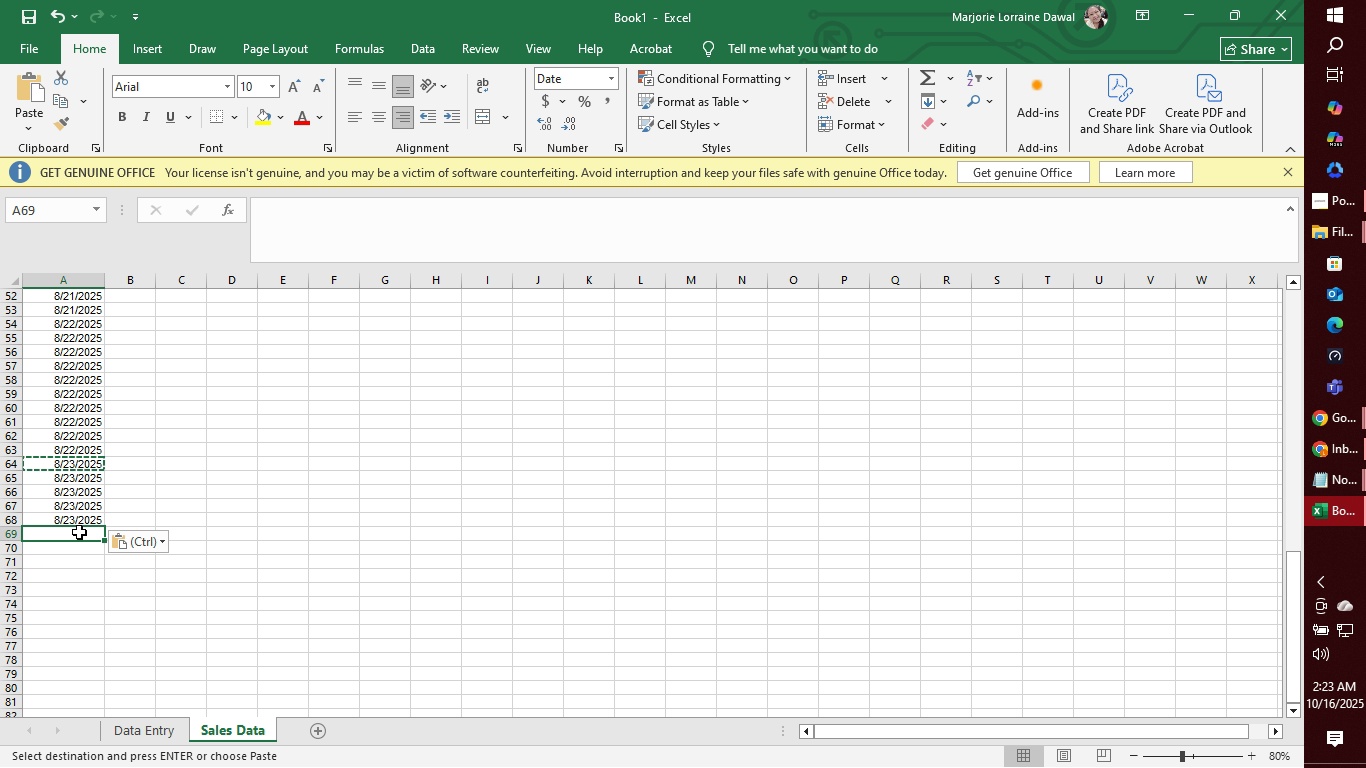 
type(8/24/2025)
 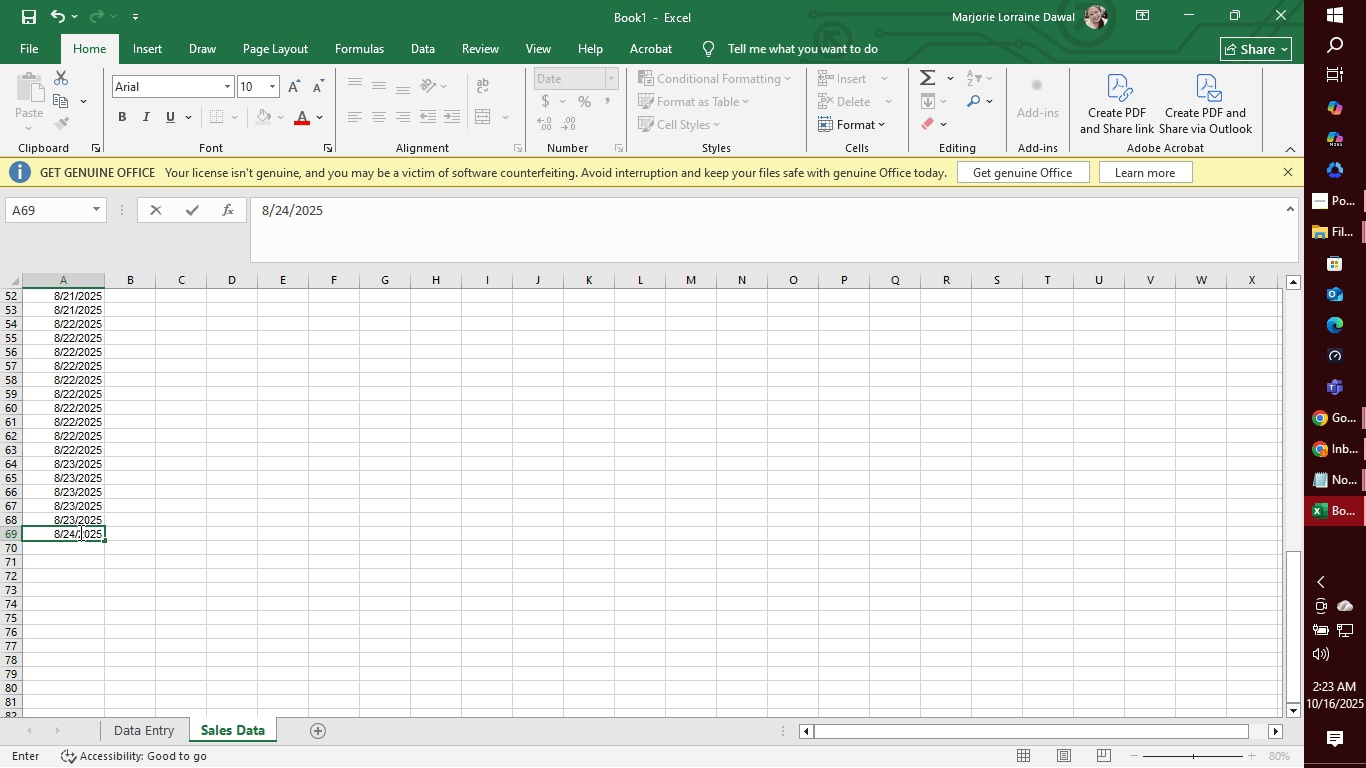 
key(Enter)
 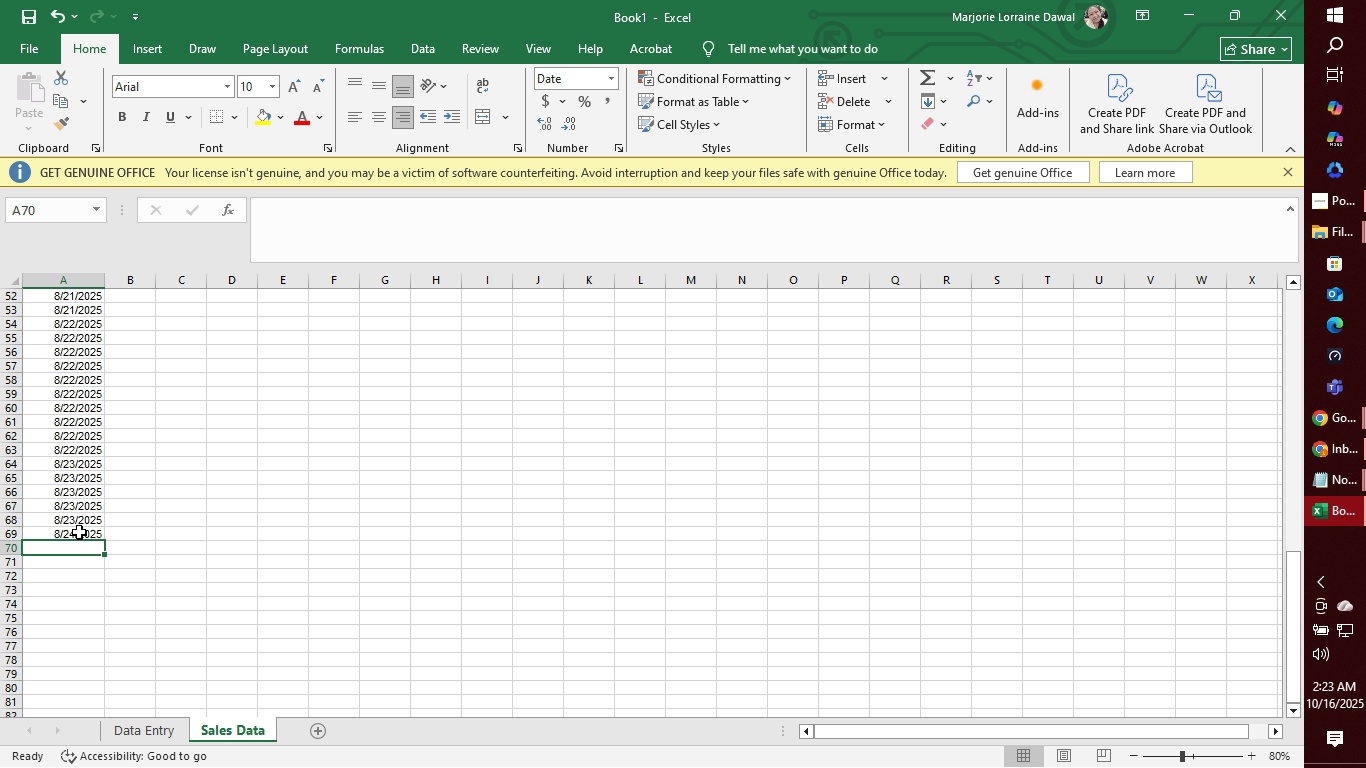 
wait(7.89)
 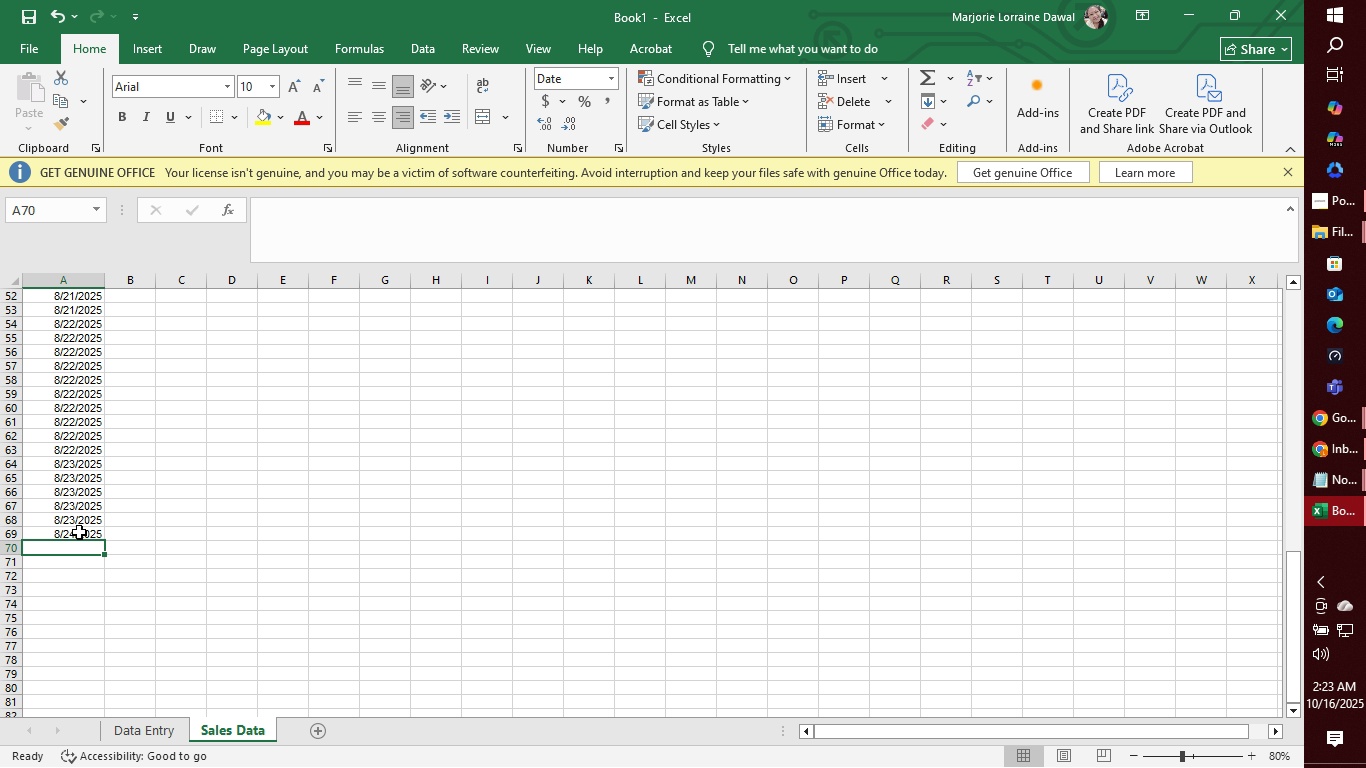 
left_click([98, 535])
 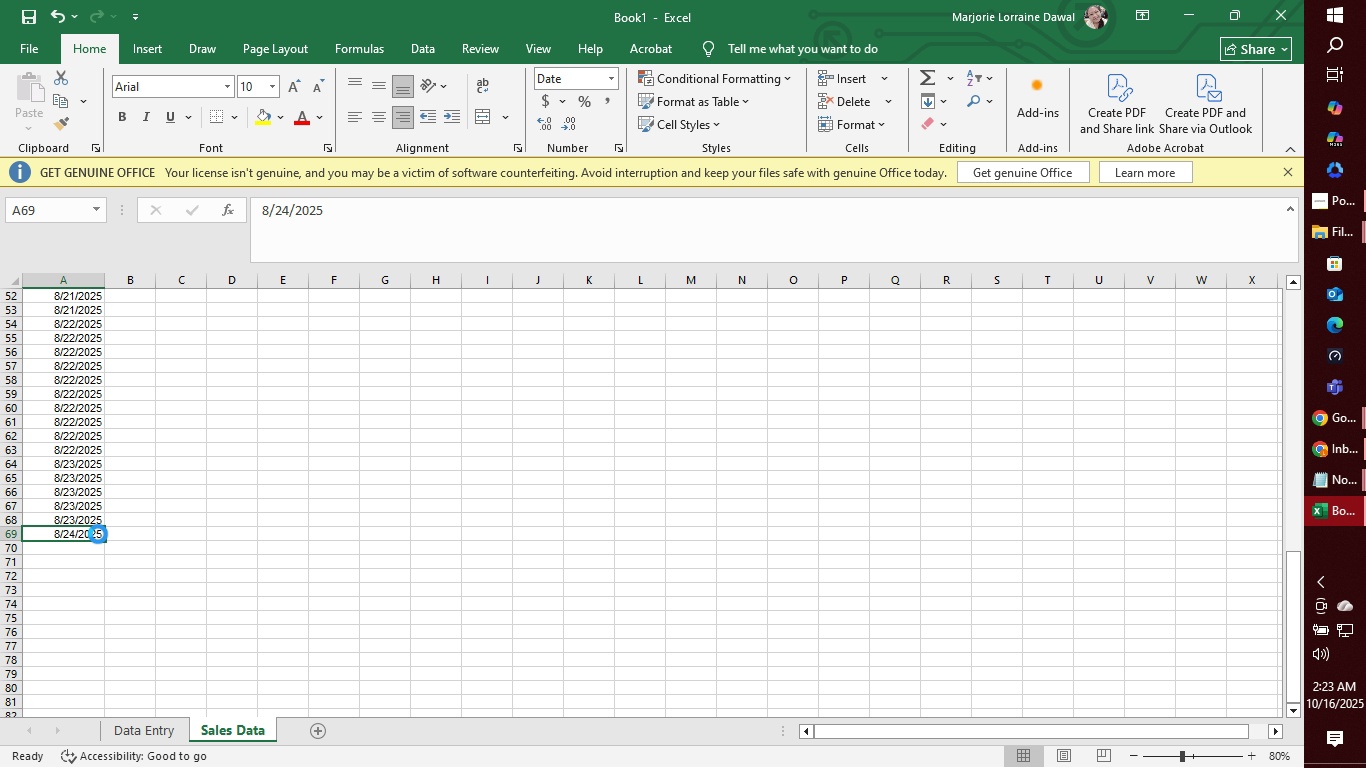 
key(Control+C)
 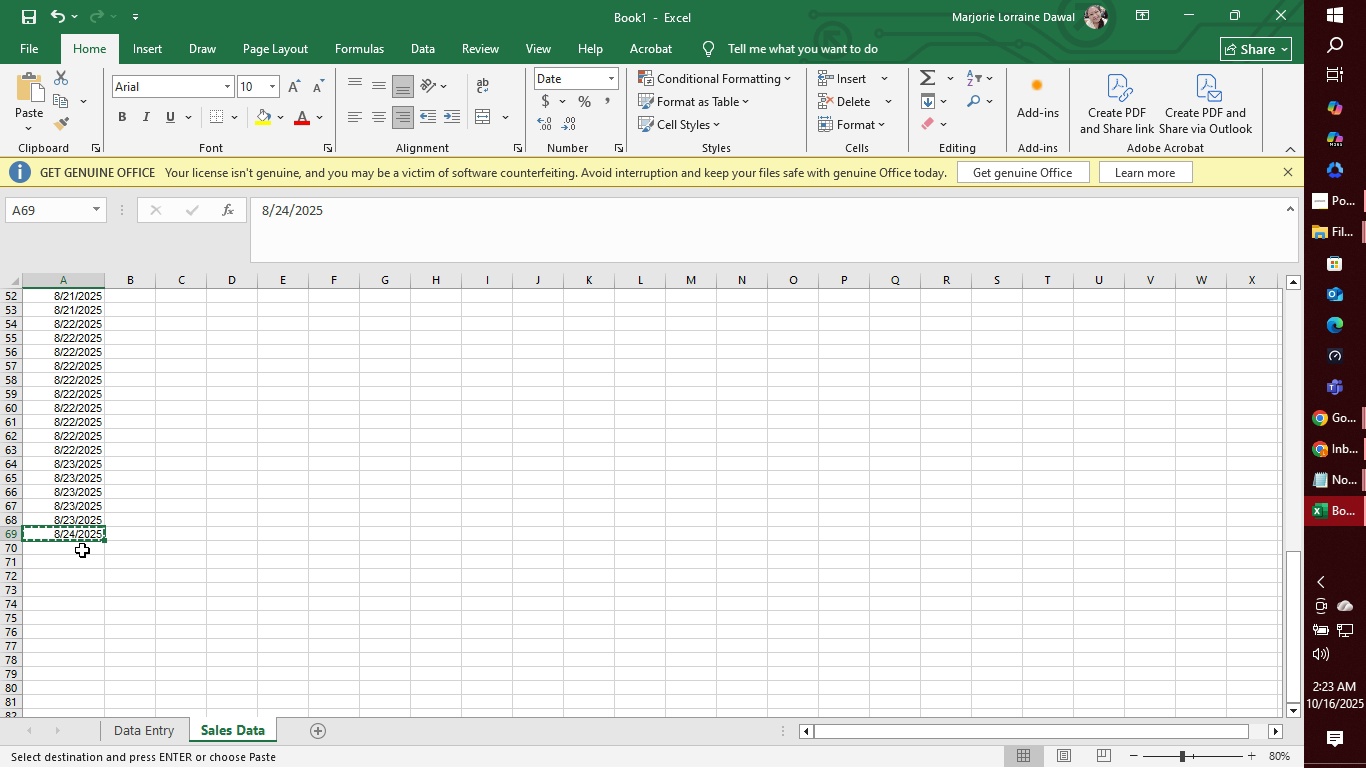 
left_click_drag(start_coordinate=[82, 550], to_coordinate=[84, 594])
 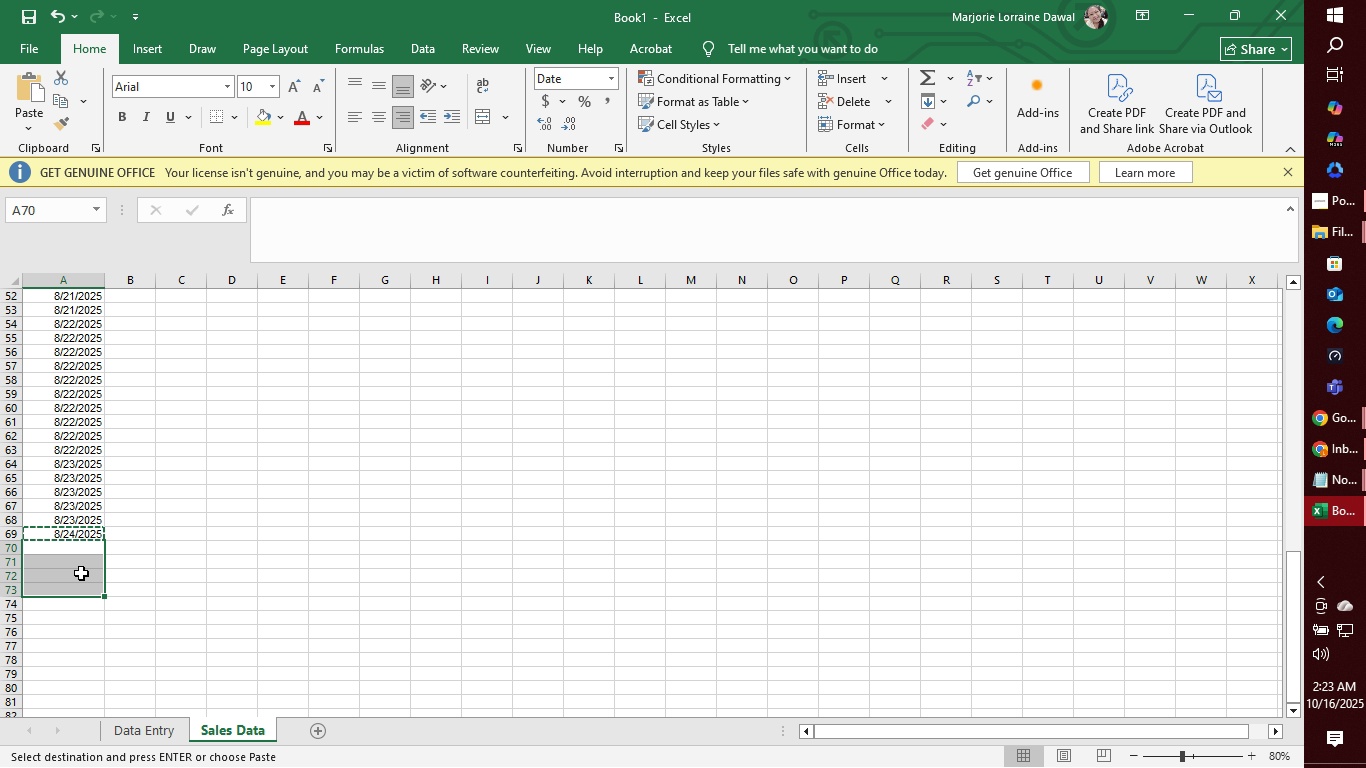 
key(Control+V)
 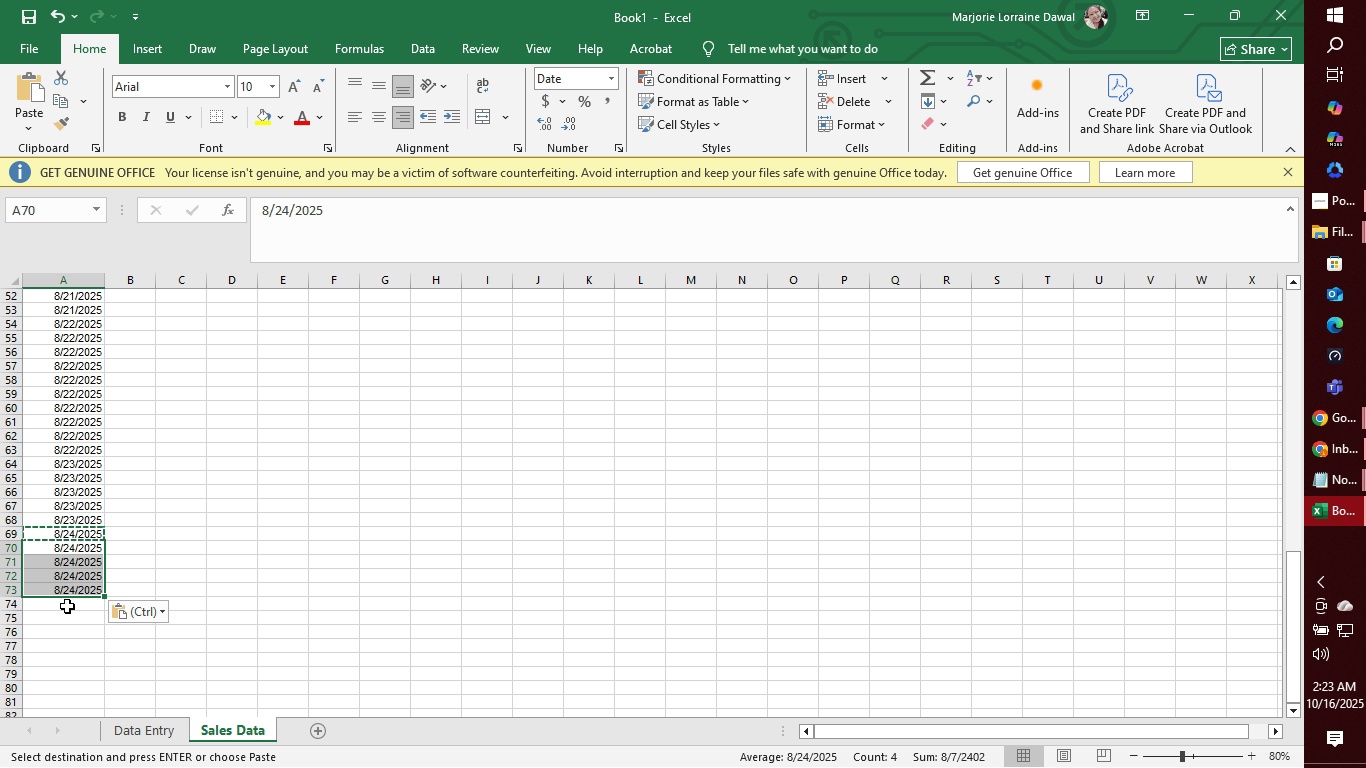 
left_click([67, 606])
 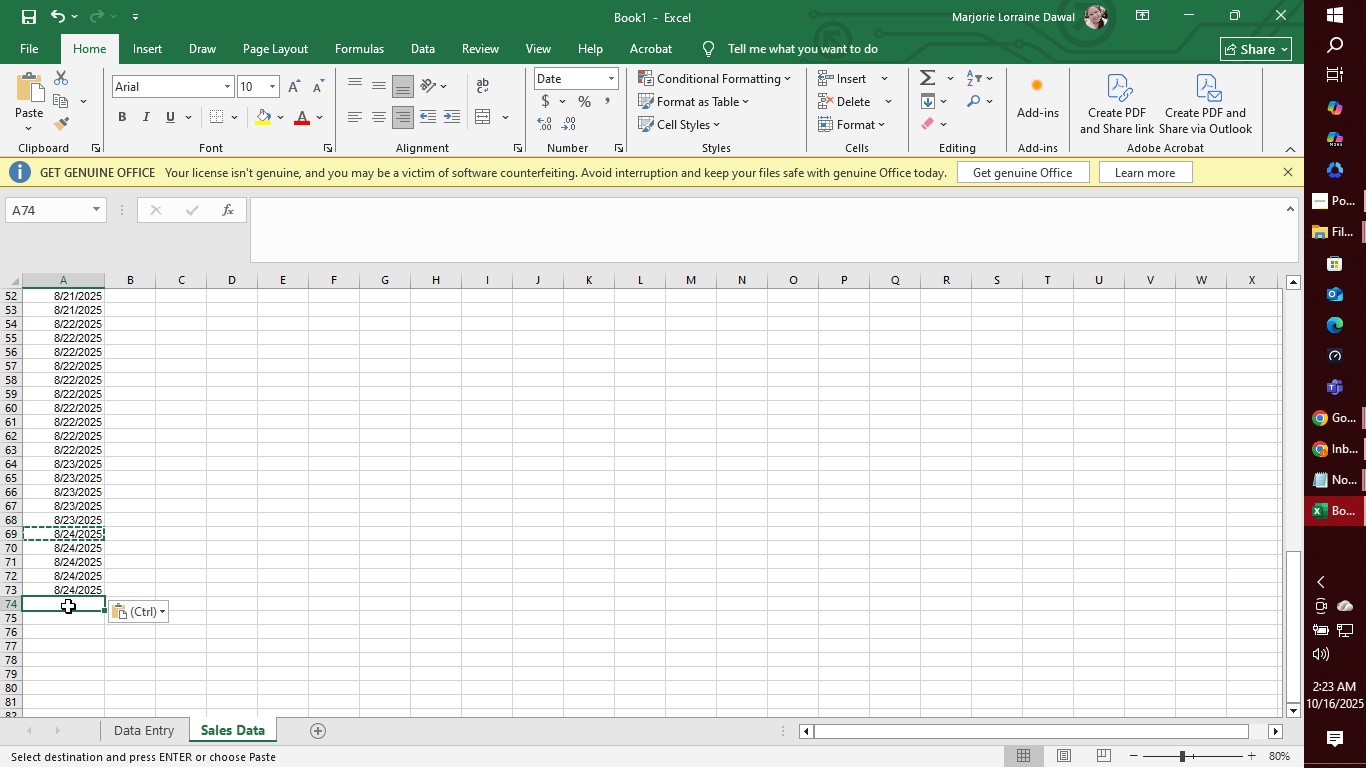 
type(8/25/2025)
 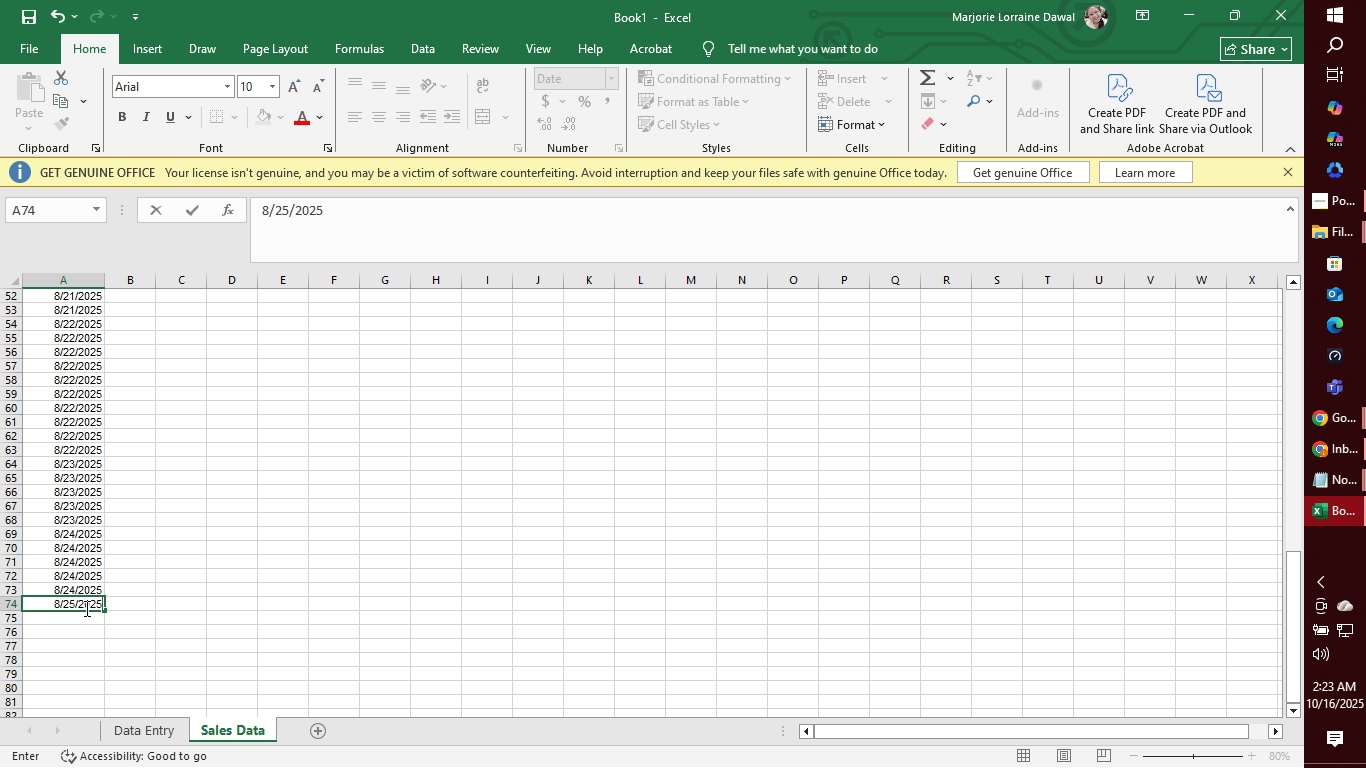 
left_click([82, 613])
 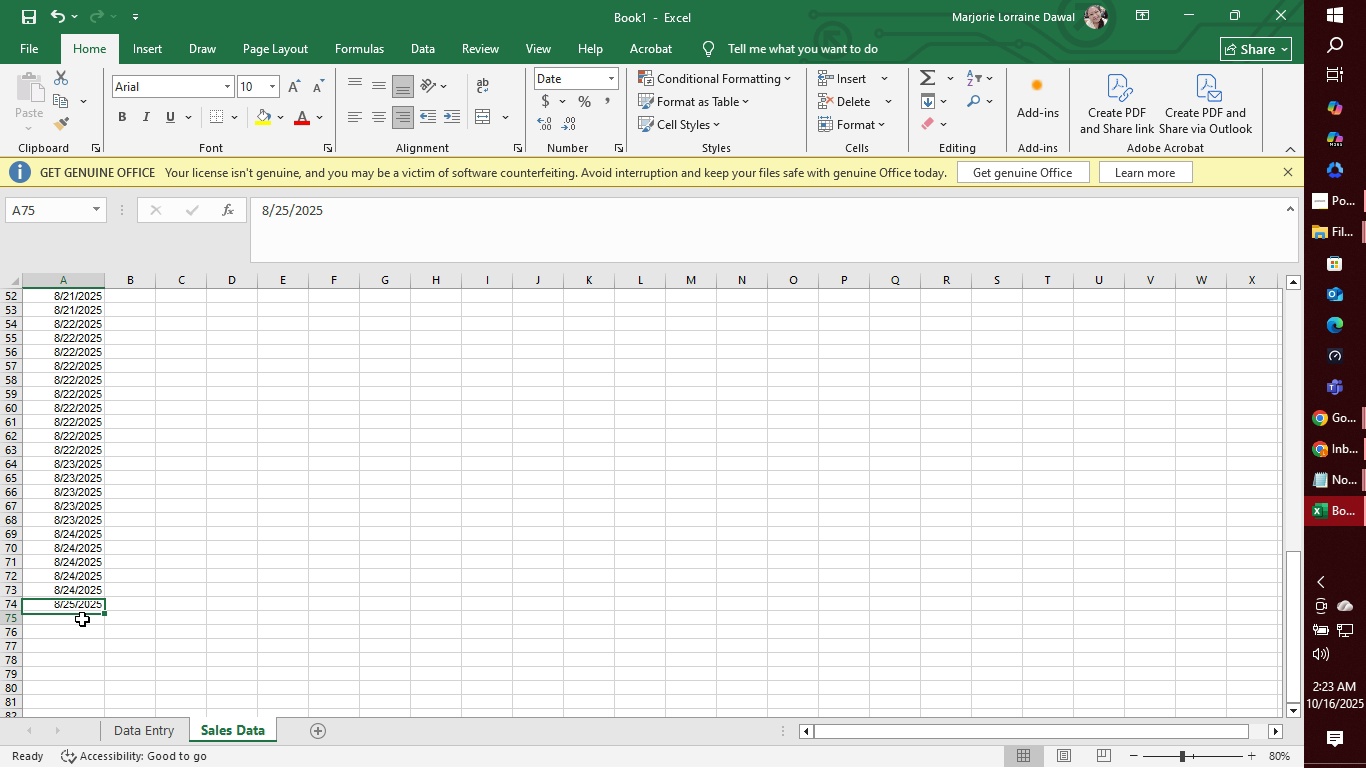 
left_click([82, 619])
 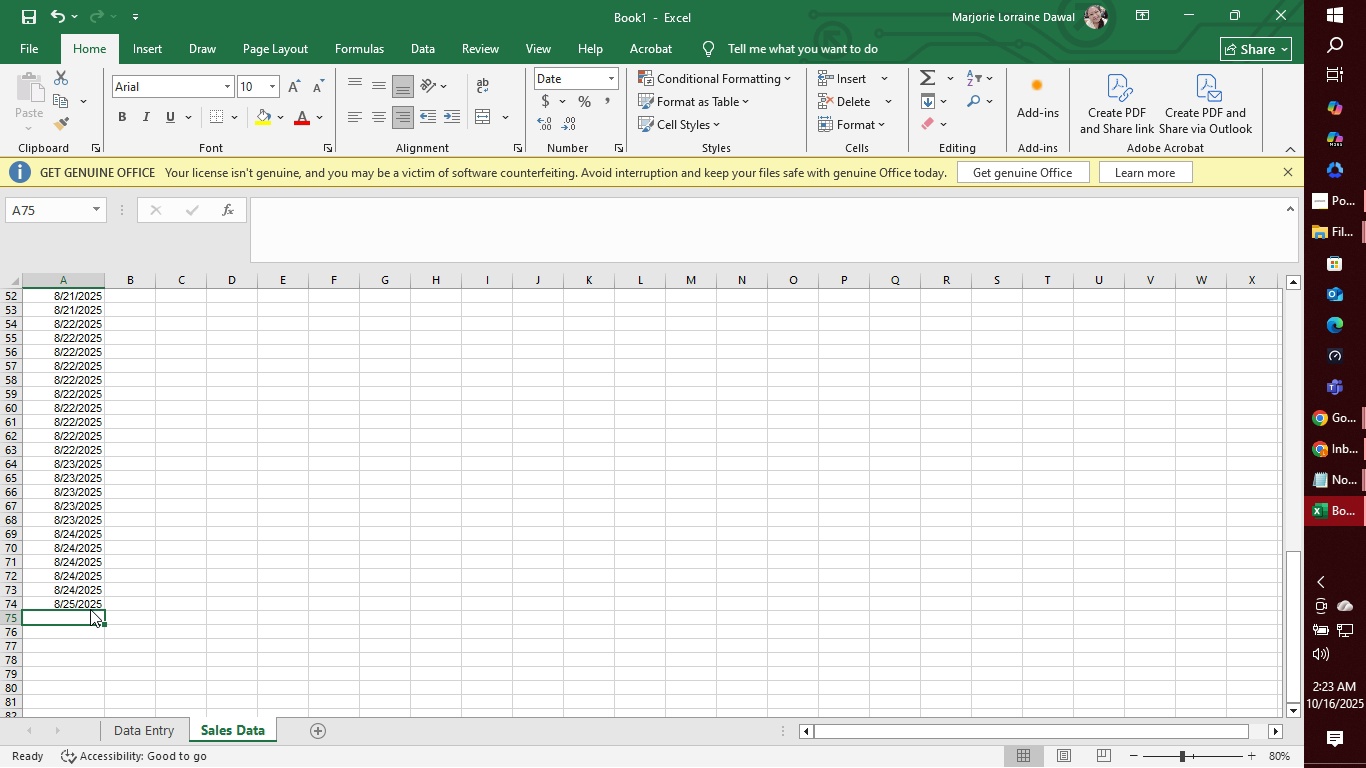 
left_click([90, 609])
 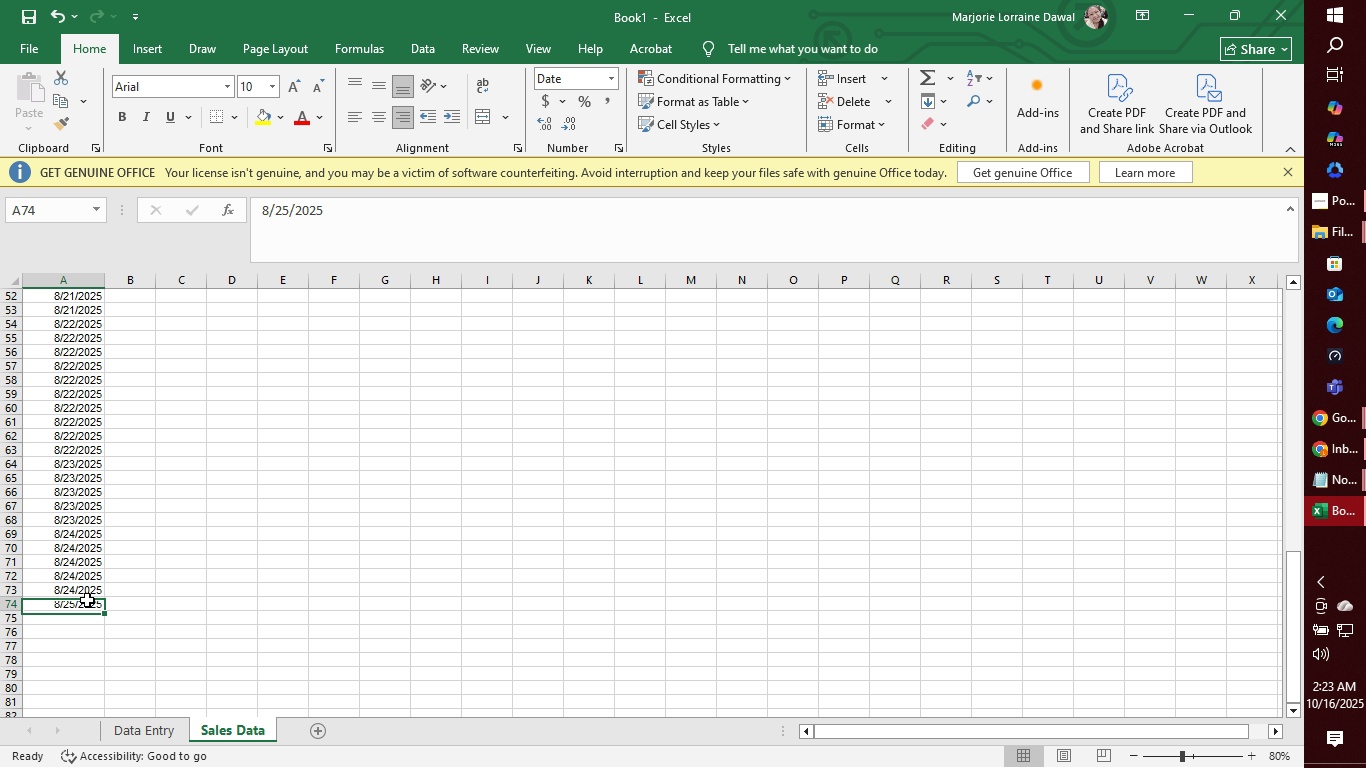 
left_click([87, 600])
 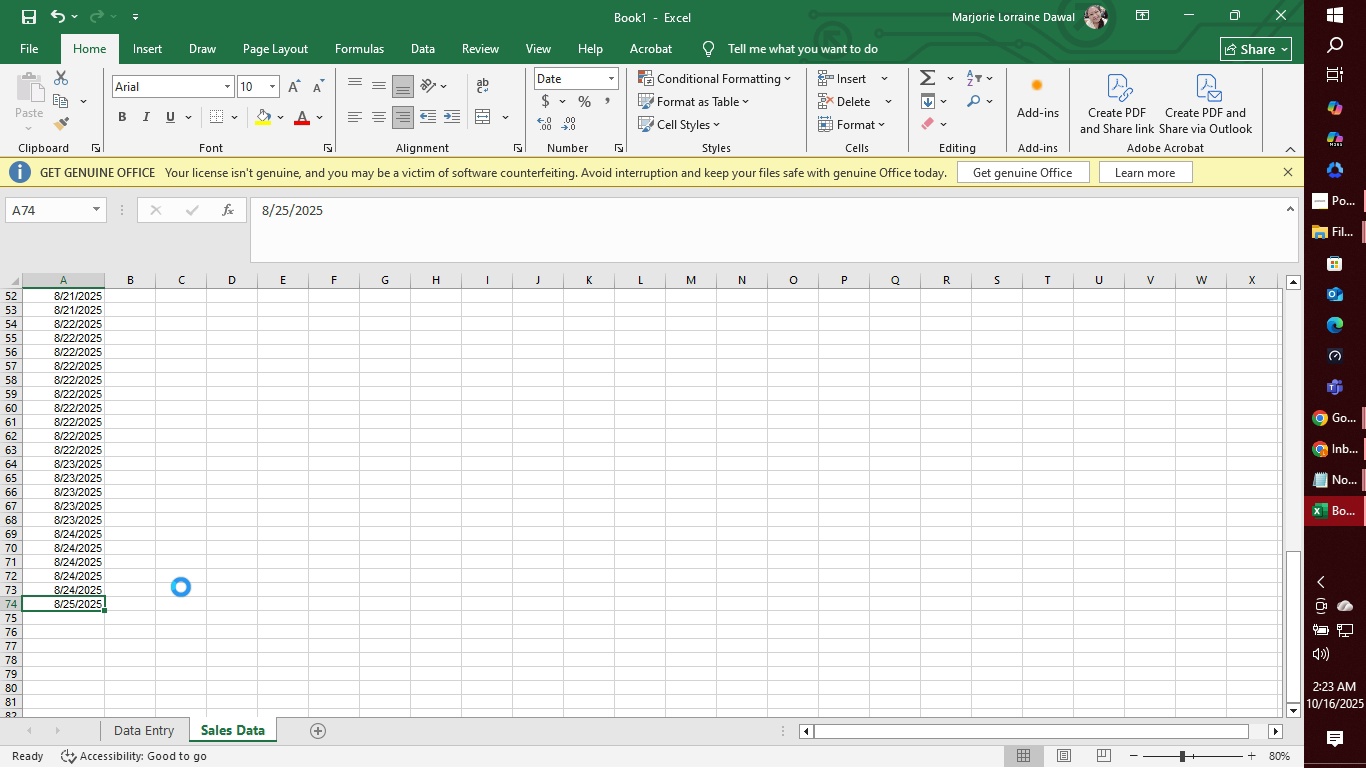 
key(Control+C)
 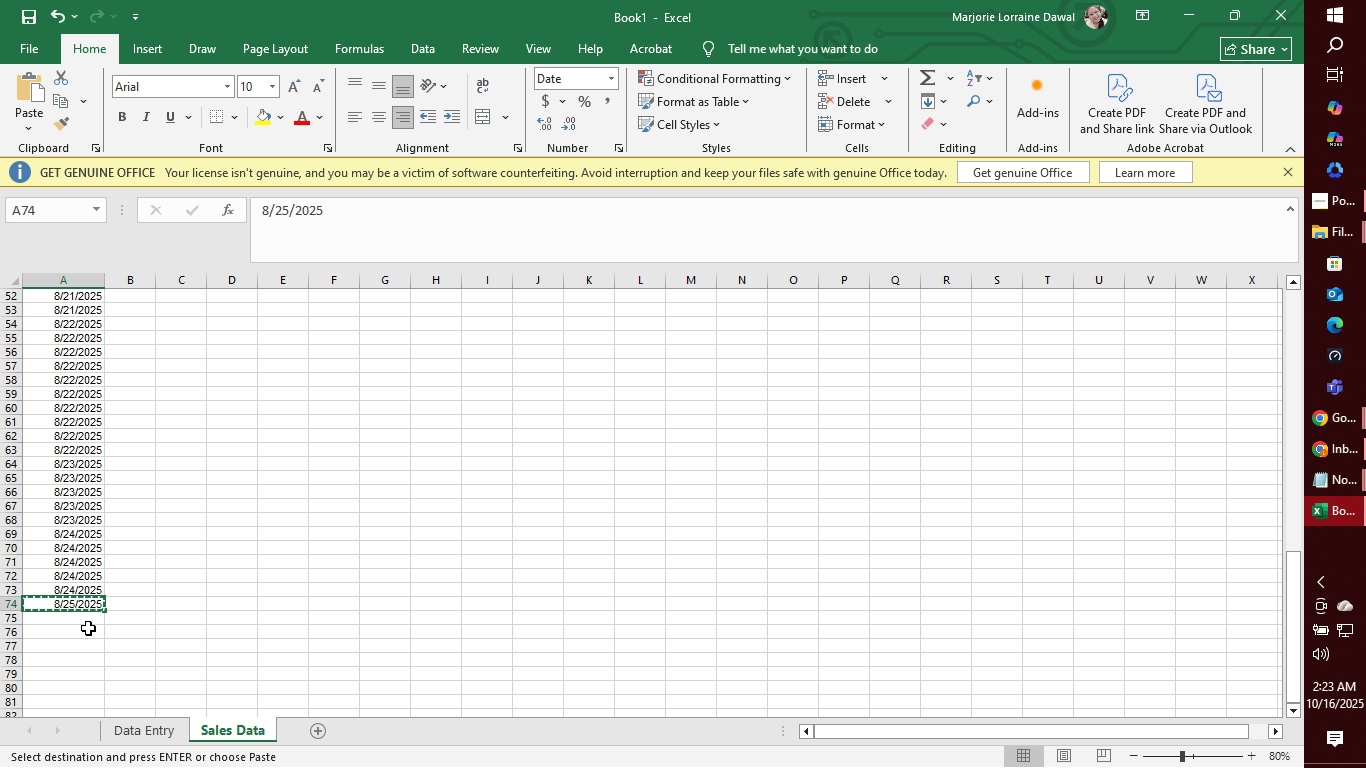 
left_click([76, 618])
 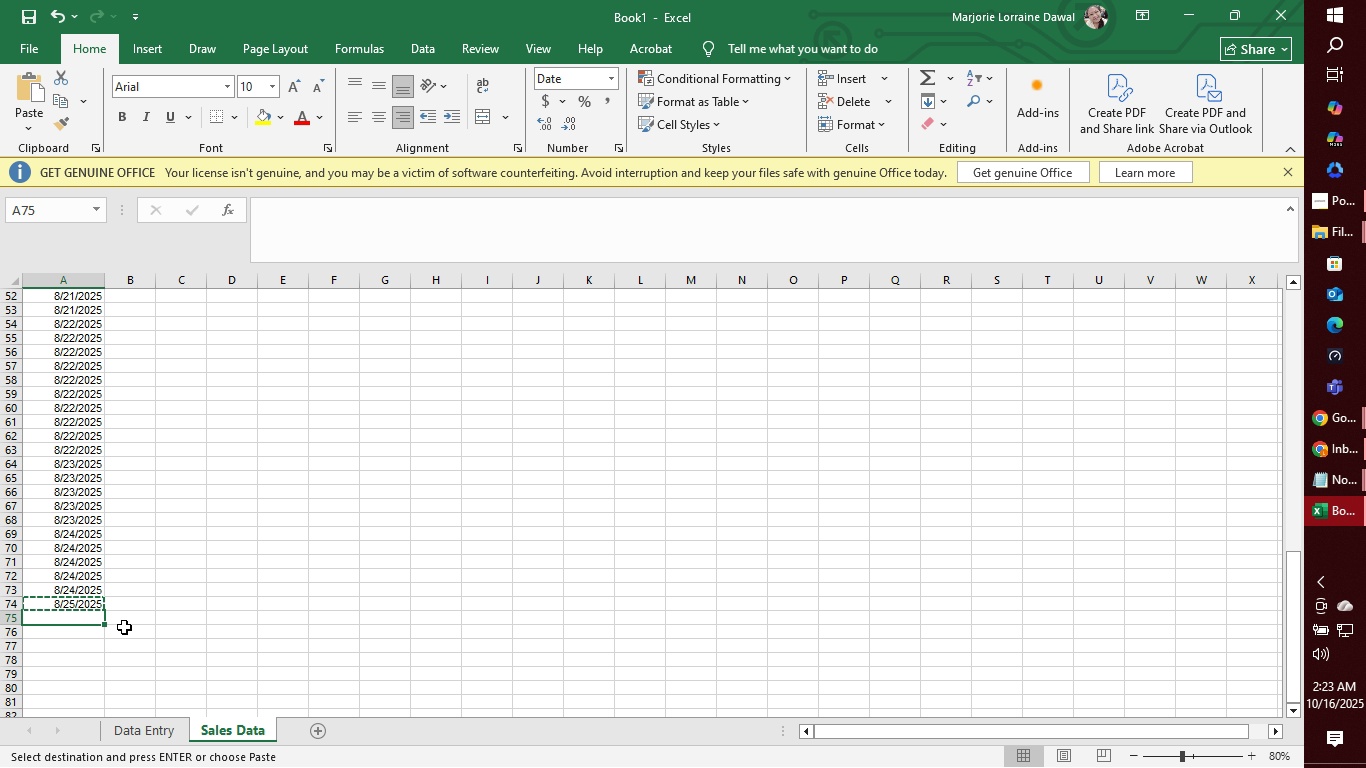 
wait(13.17)
 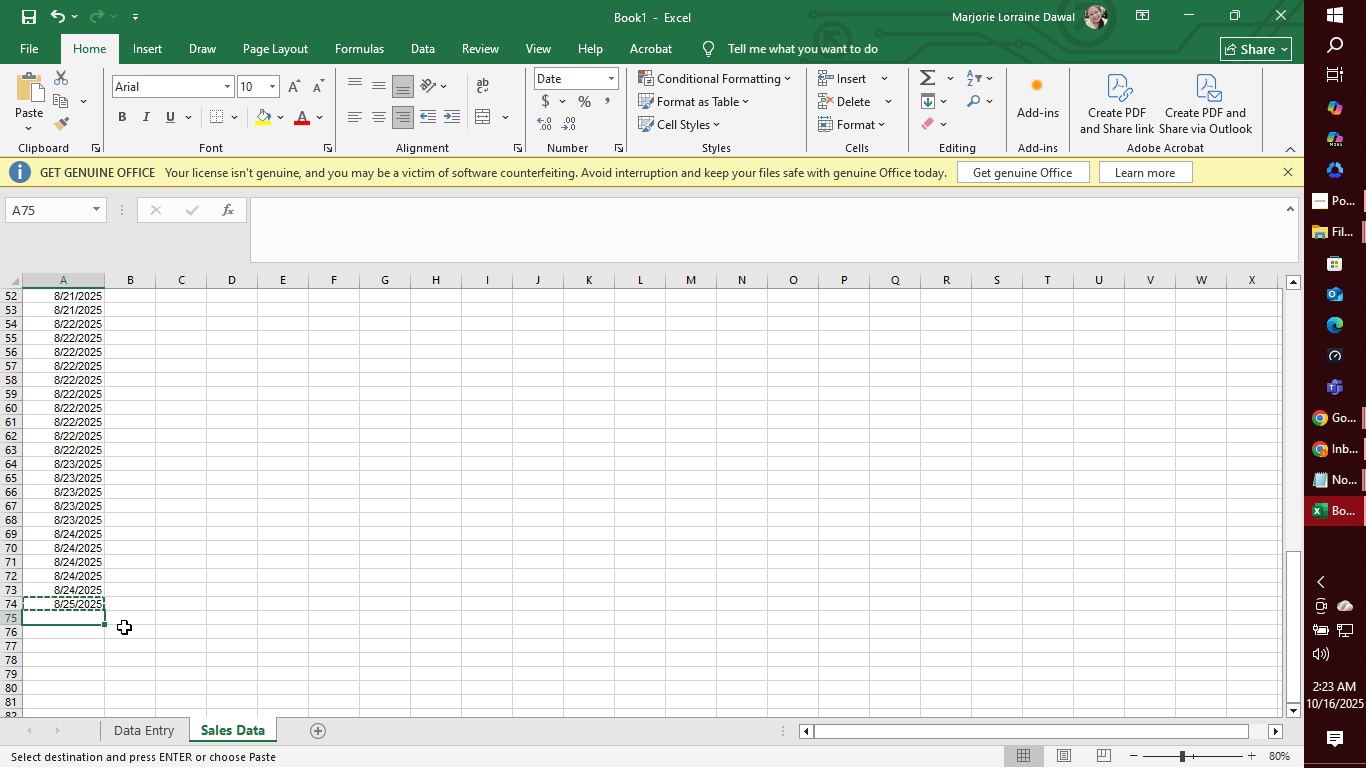 
scroll: coordinate [122, 602], scroll_direction: down, amount: 4.0
 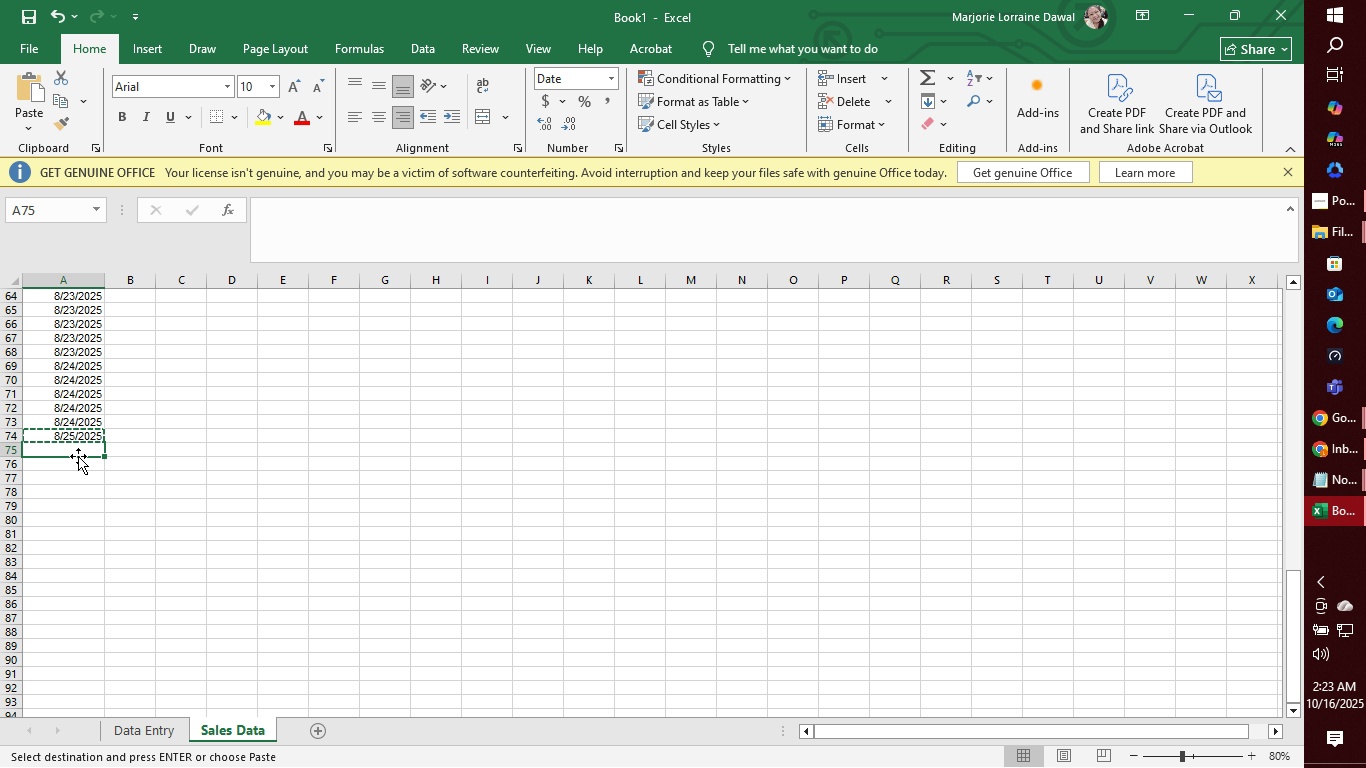 
left_click_drag(start_coordinate=[80, 449], to_coordinate=[73, 555])
 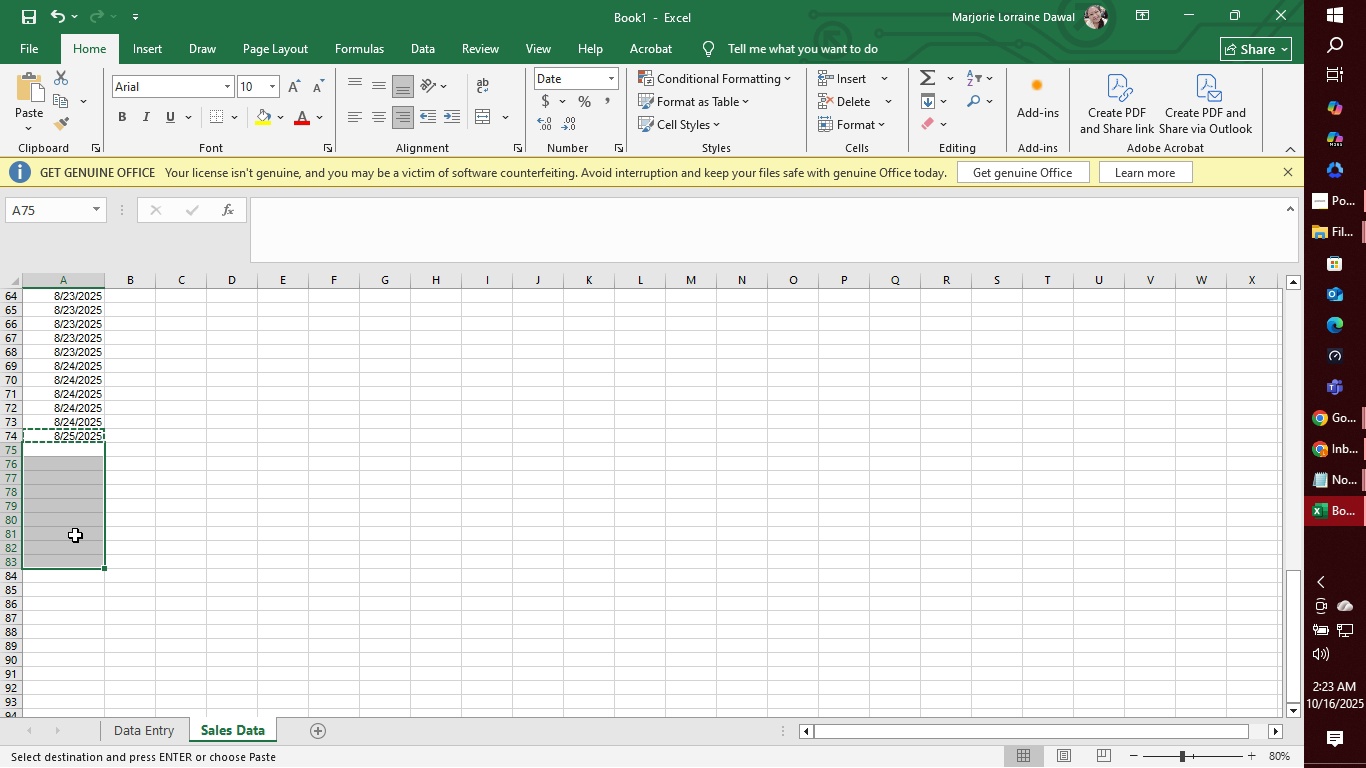 
key(Control+V)
 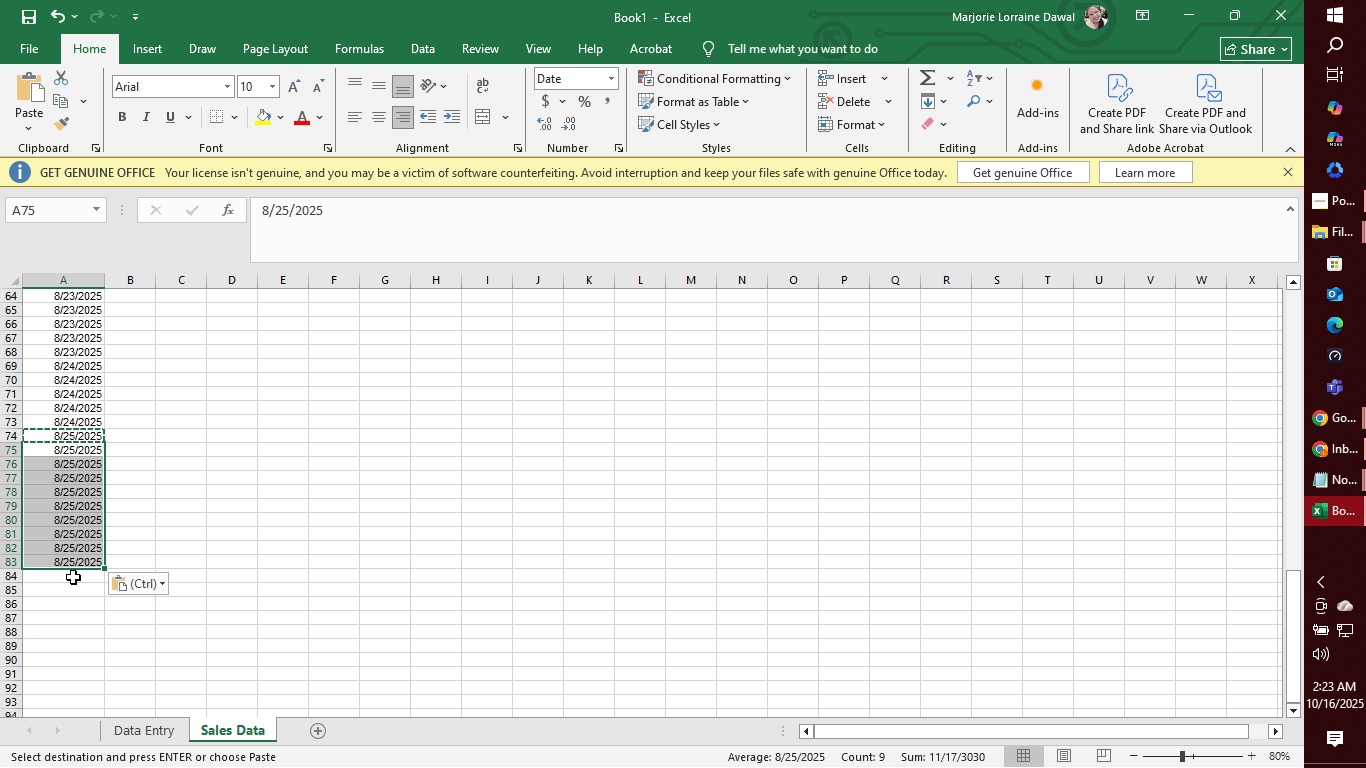 
left_click([73, 578])
 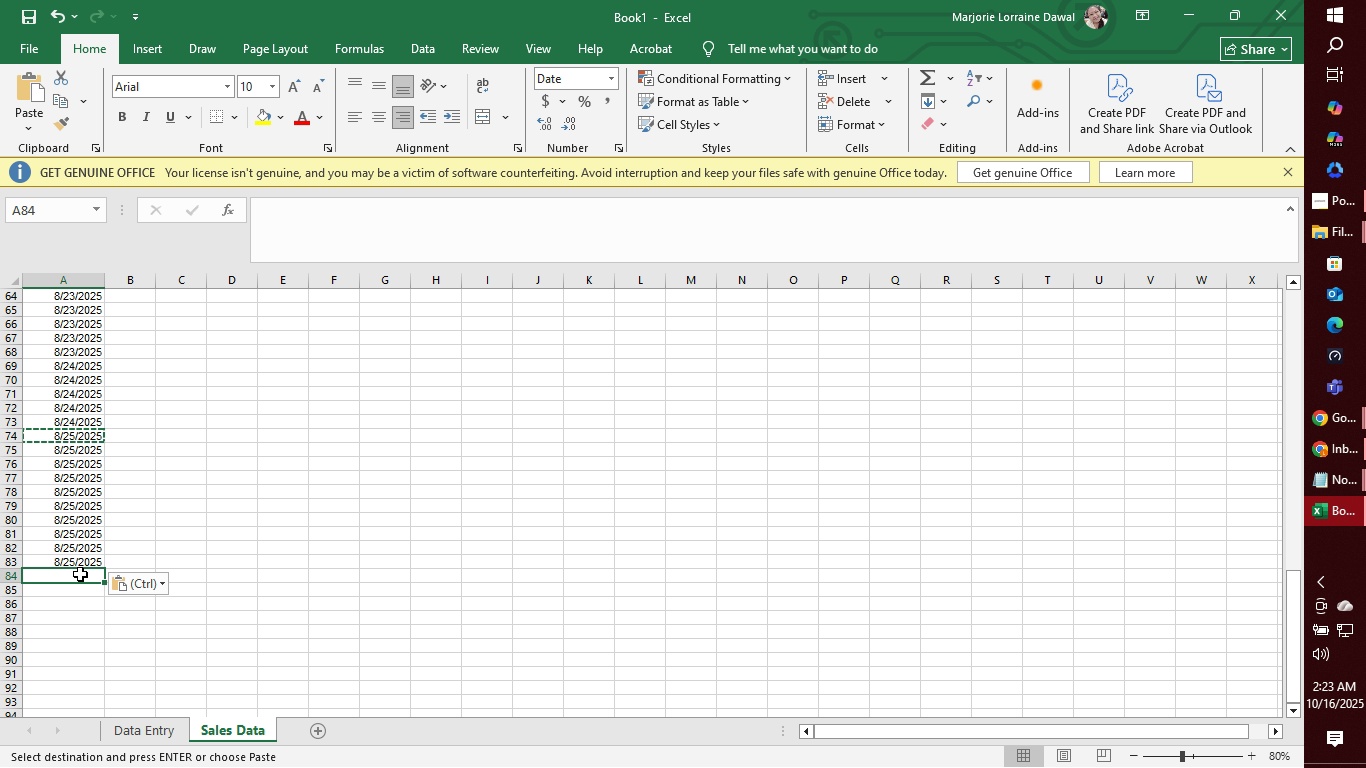 
scroll: coordinate [83, 569], scroll_direction: down, amount: 5.0
 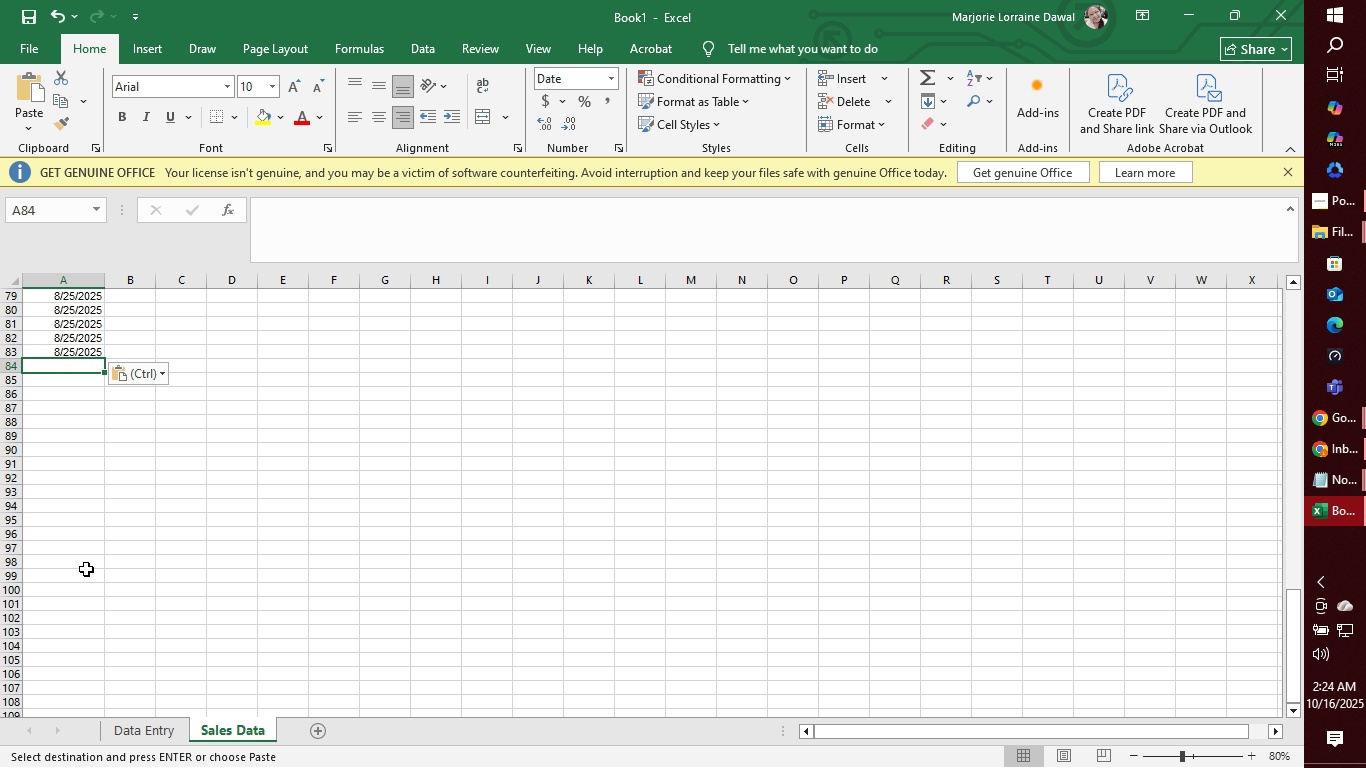 
wait(19.94)
 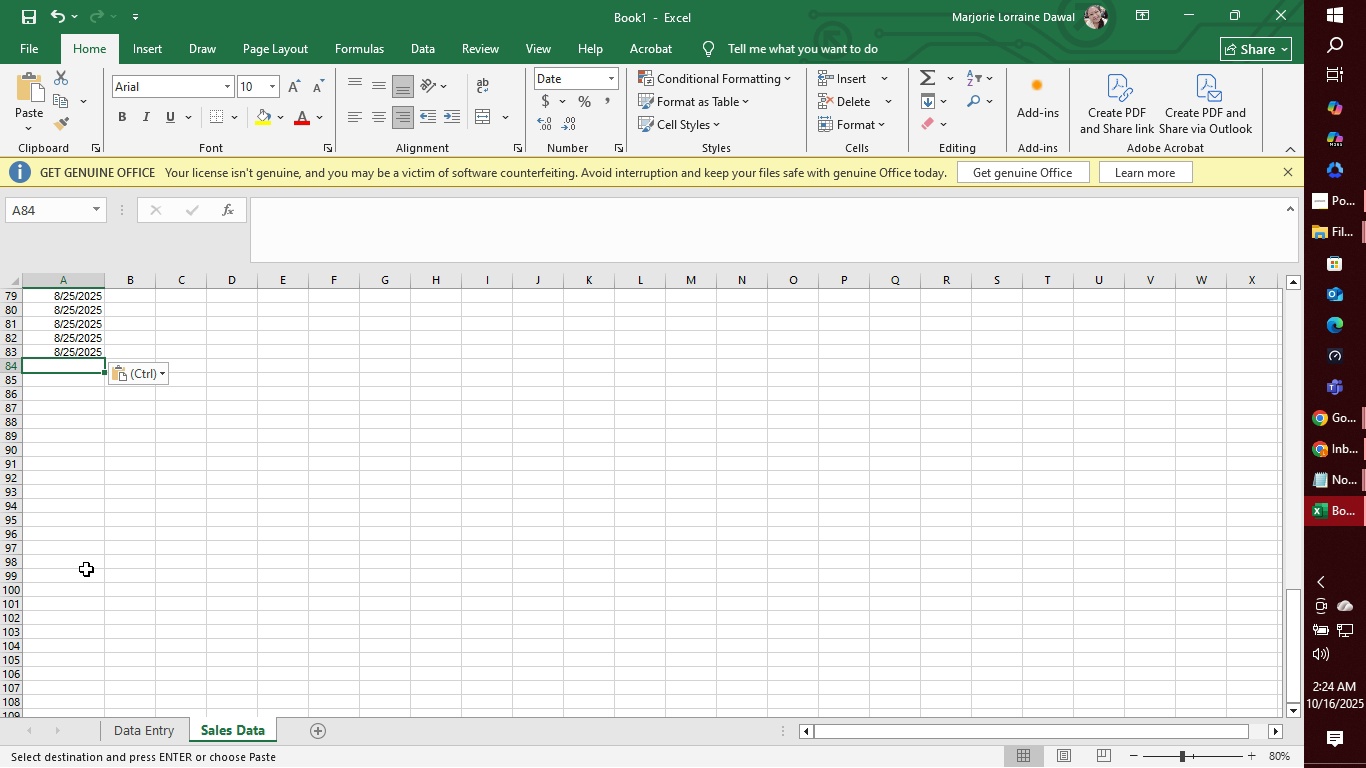 
left_click([74, 370])
 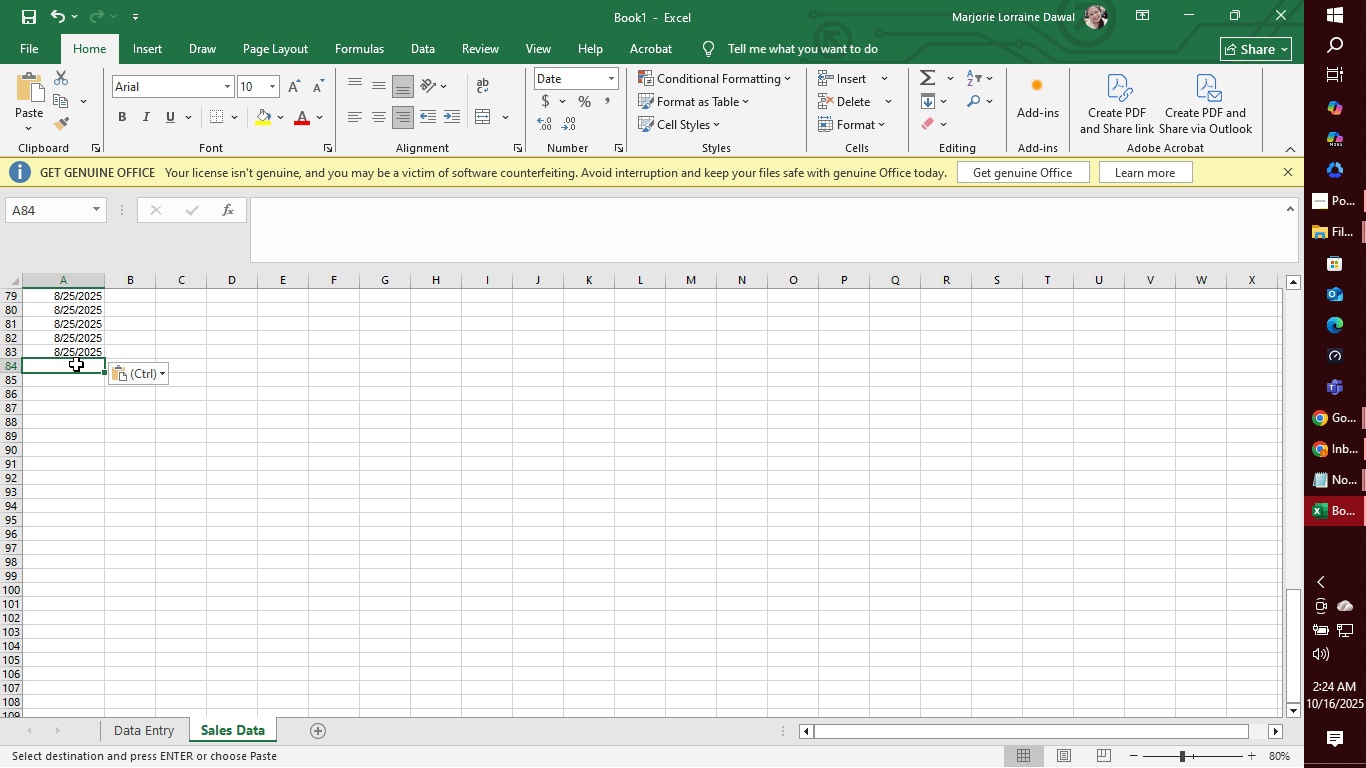 
left_click([76, 364])
 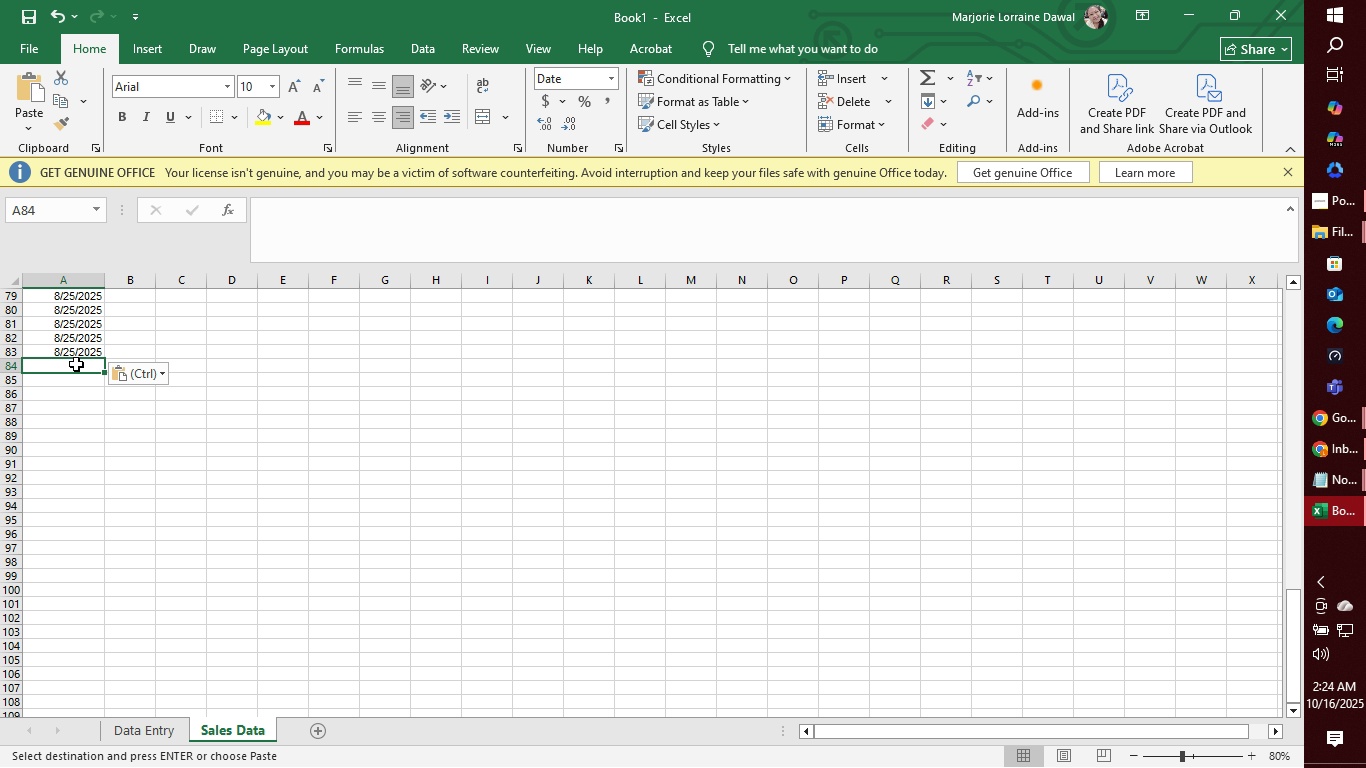 
type(8/26/2025)
 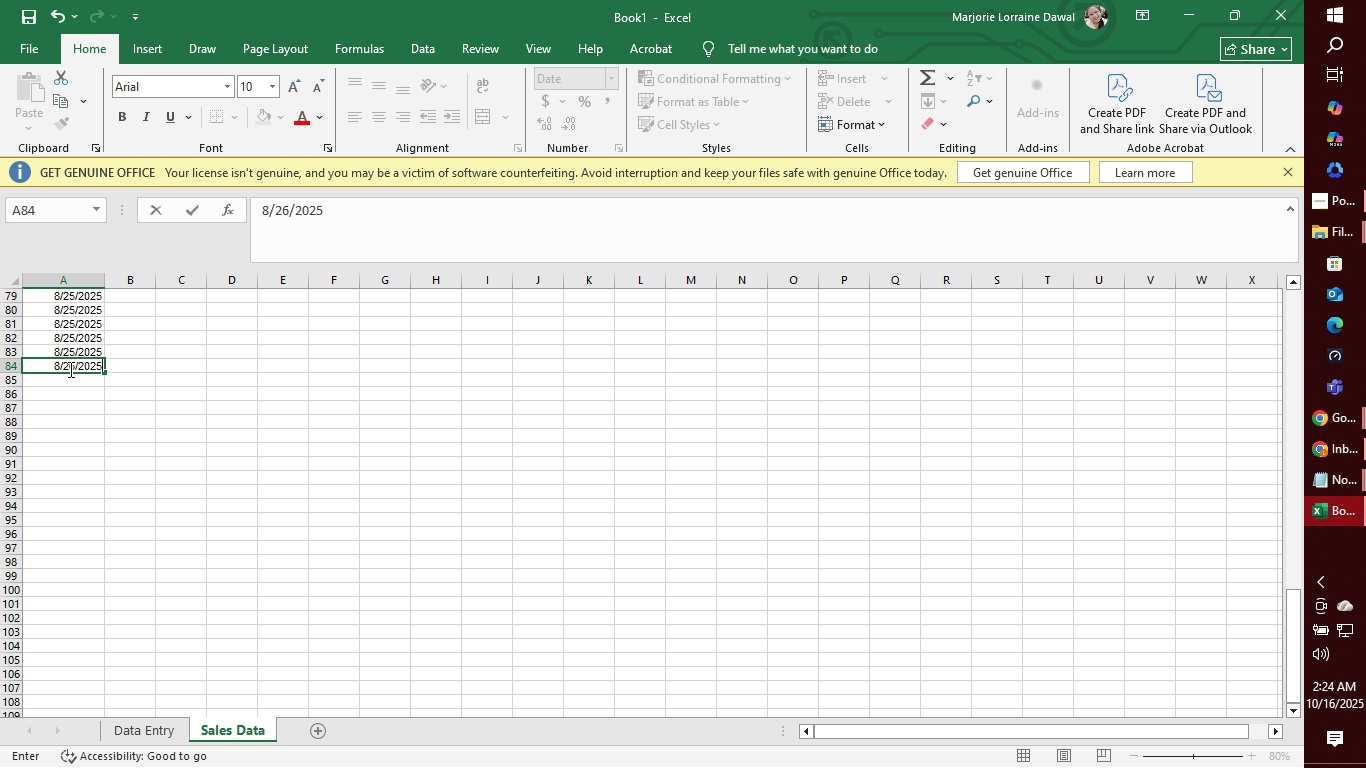 
left_click([65, 377])
 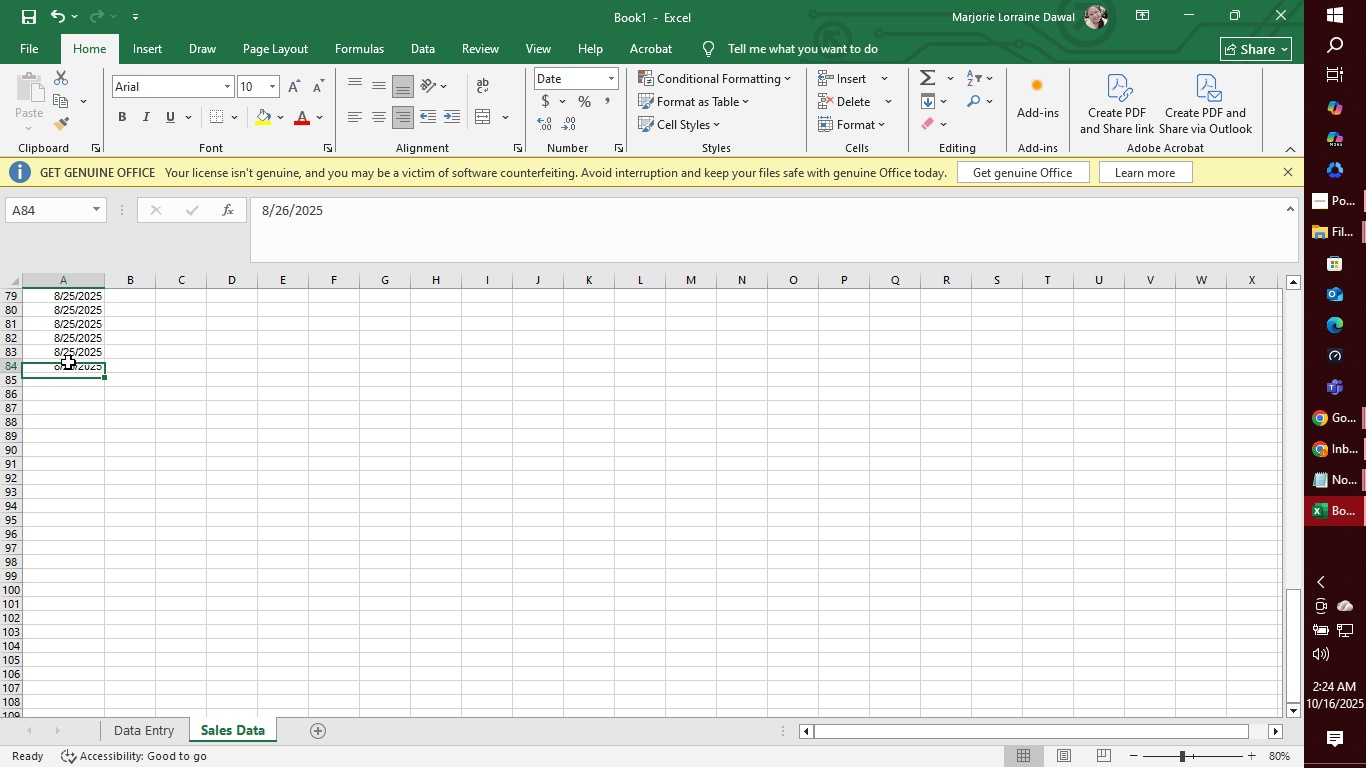 
left_click([68, 362])
 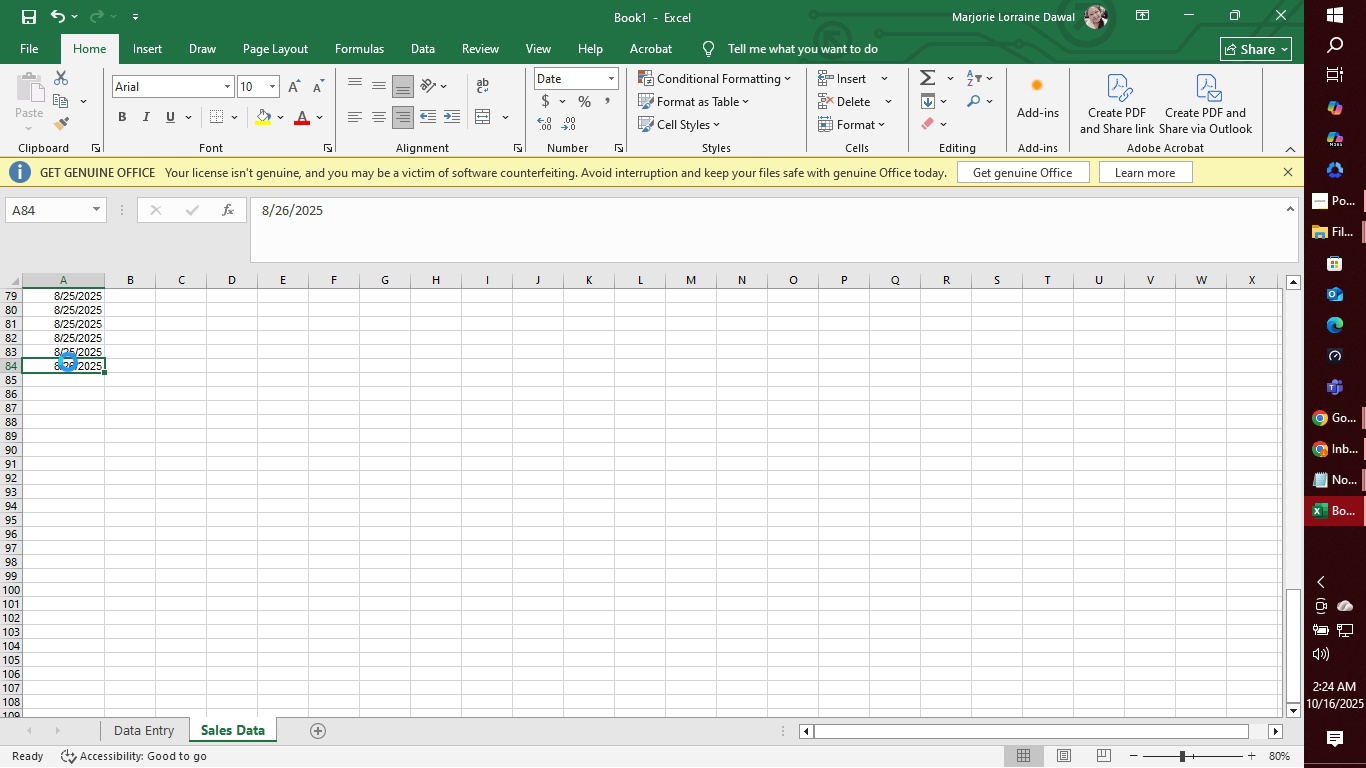 
key(Control+C)
 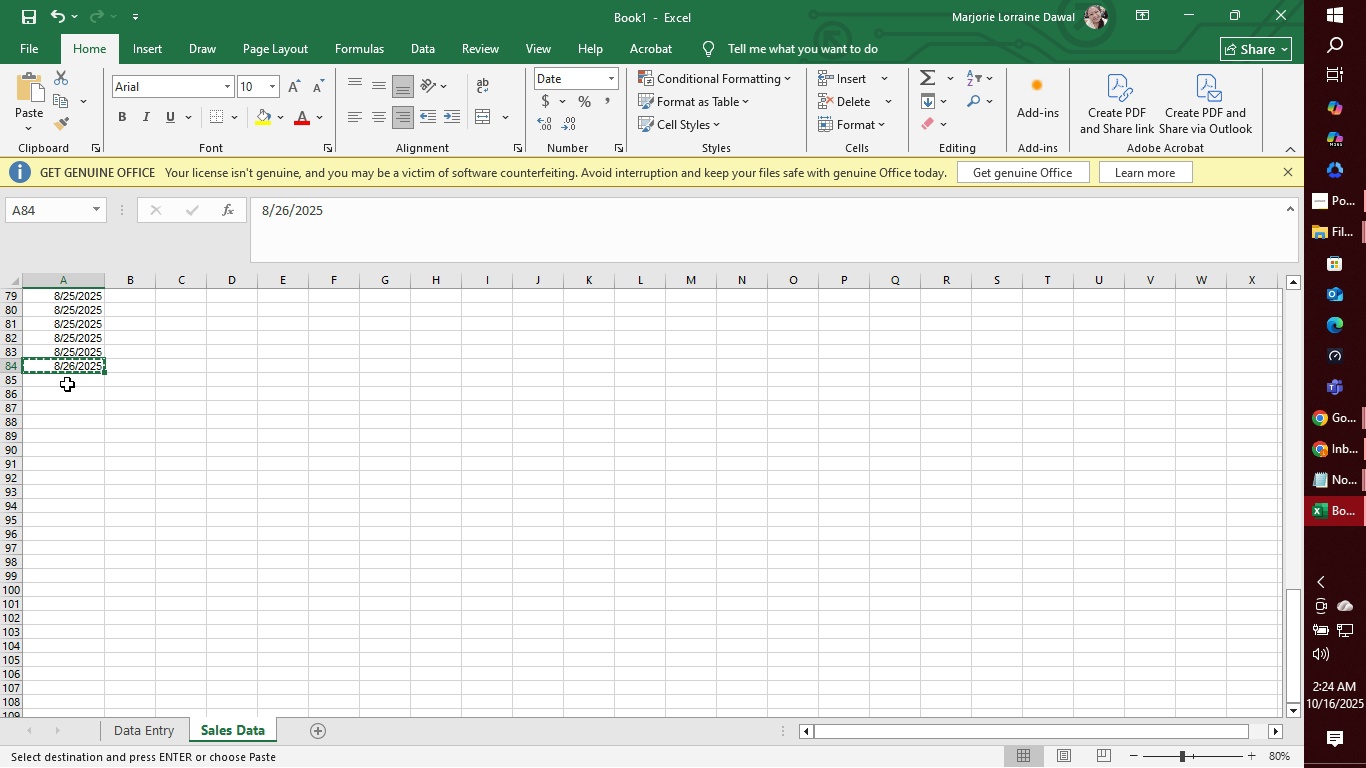 
left_click_drag(start_coordinate=[67, 382], to_coordinate=[67, 462])
 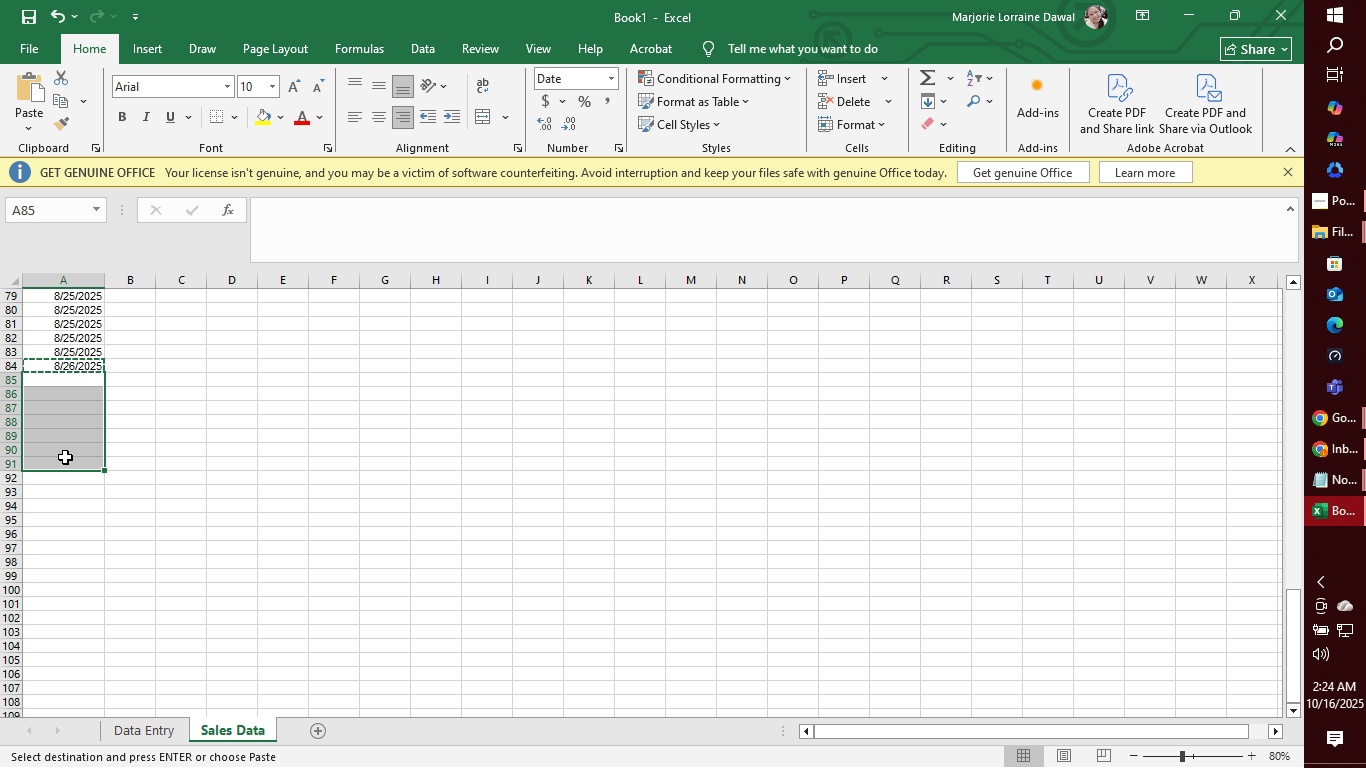 
left_click([65, 455])
 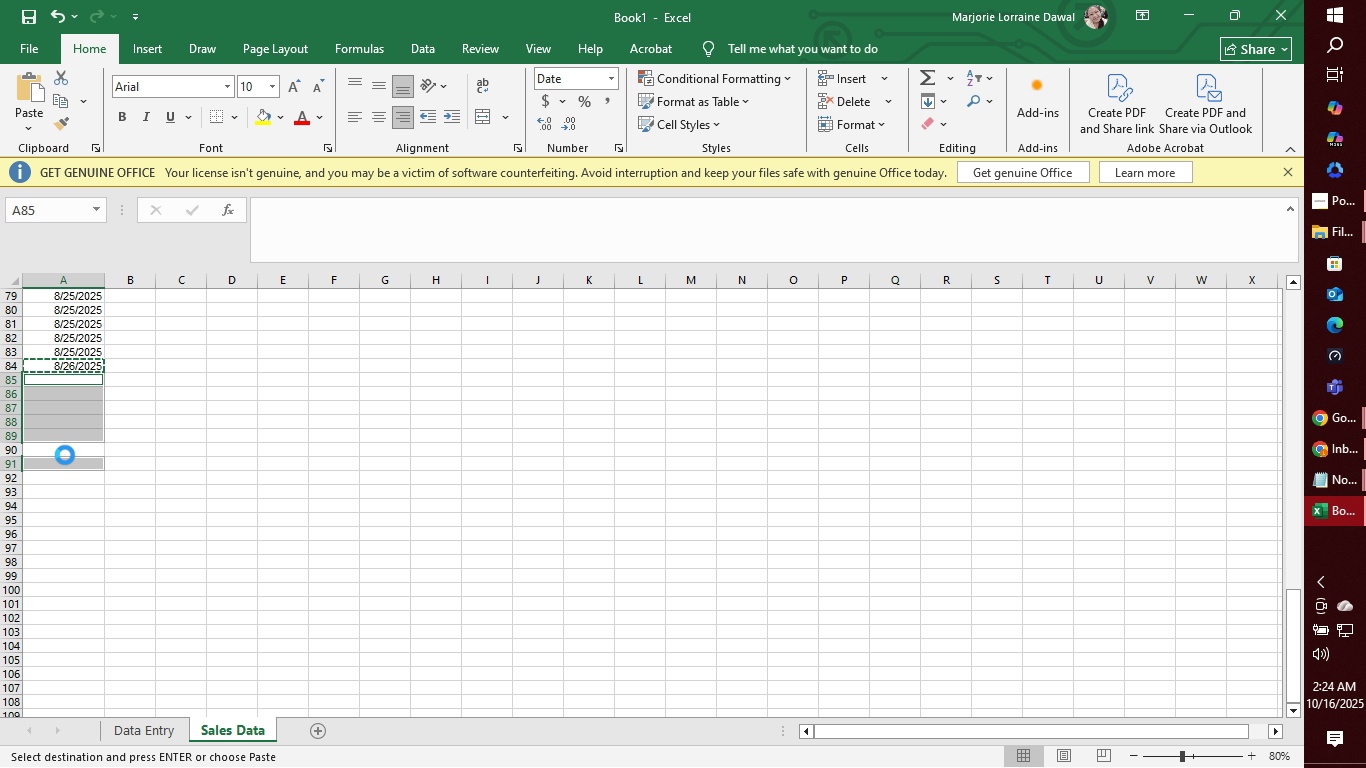 
key(Control+V)
 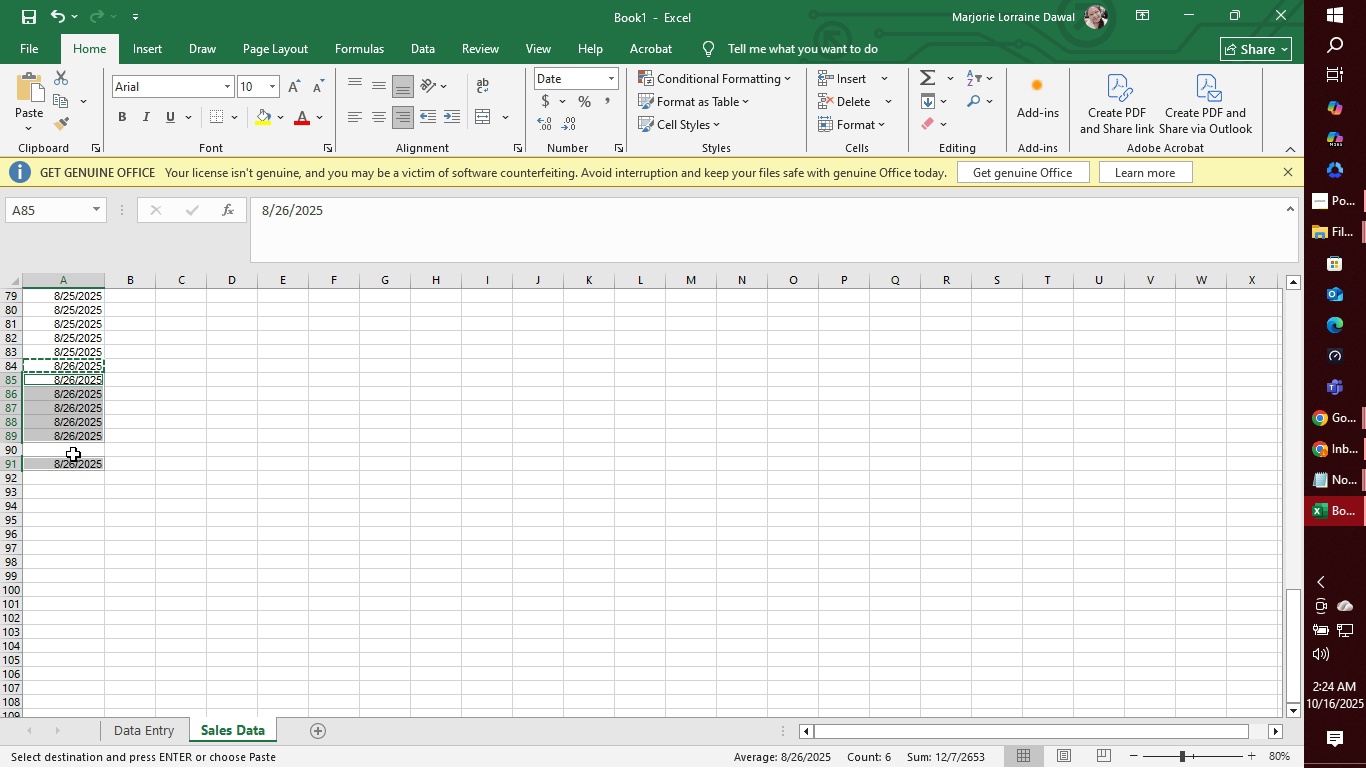 
left_click([73, 454])
 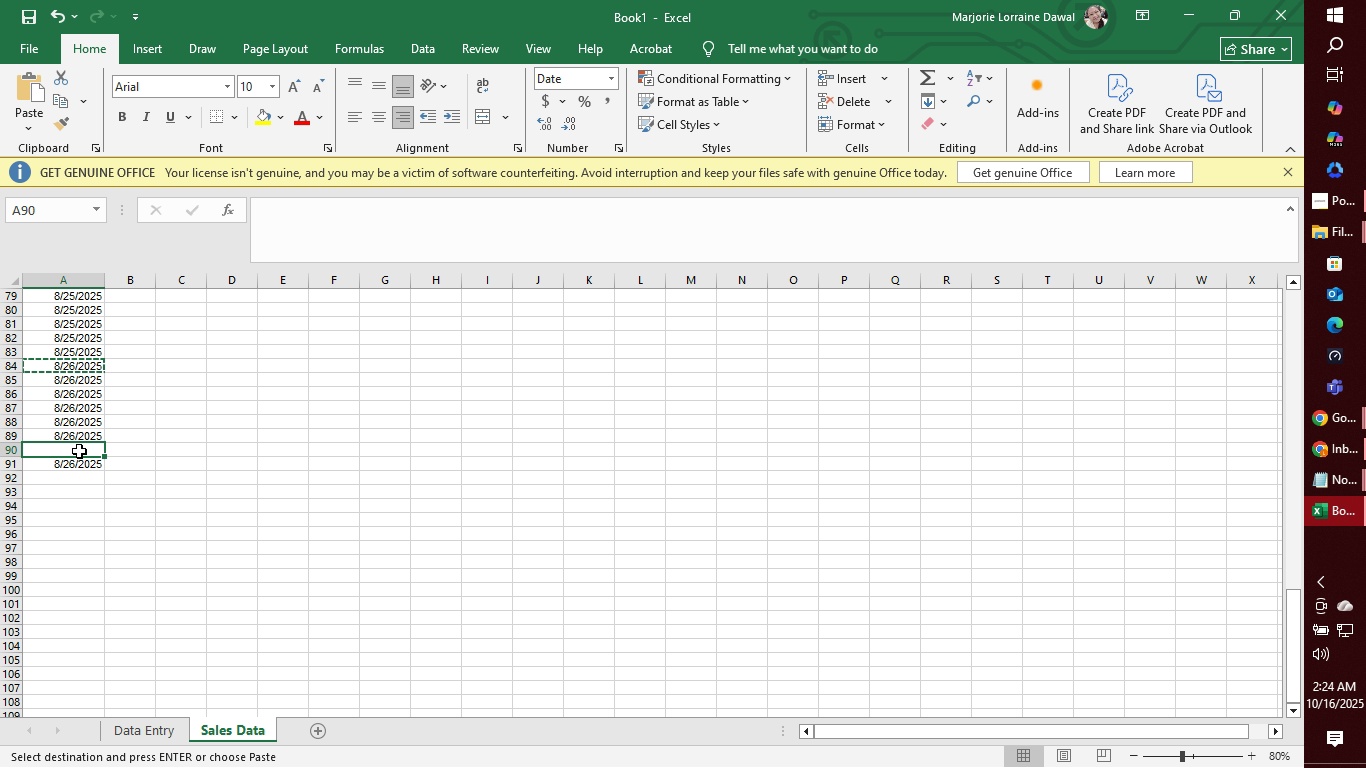 
key(Control+V)
 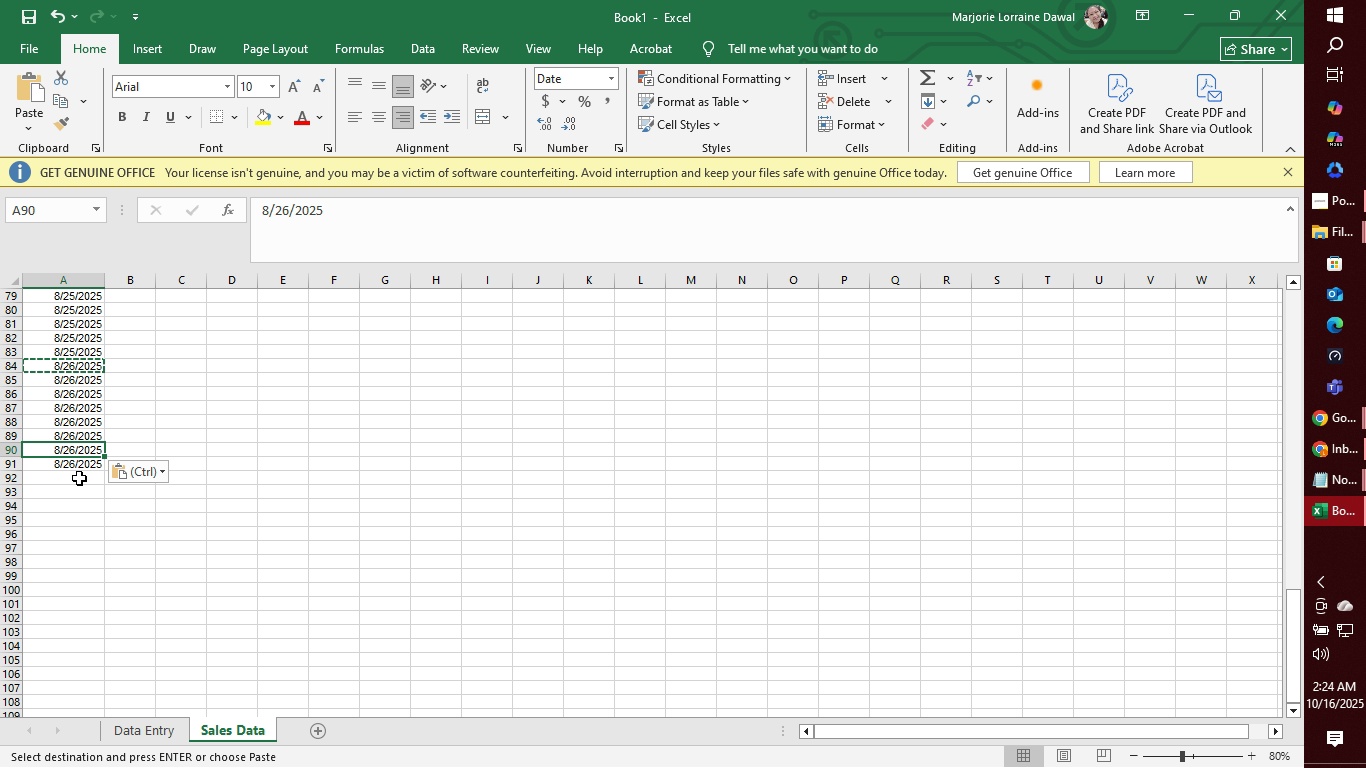 
left_click([79, 478])
 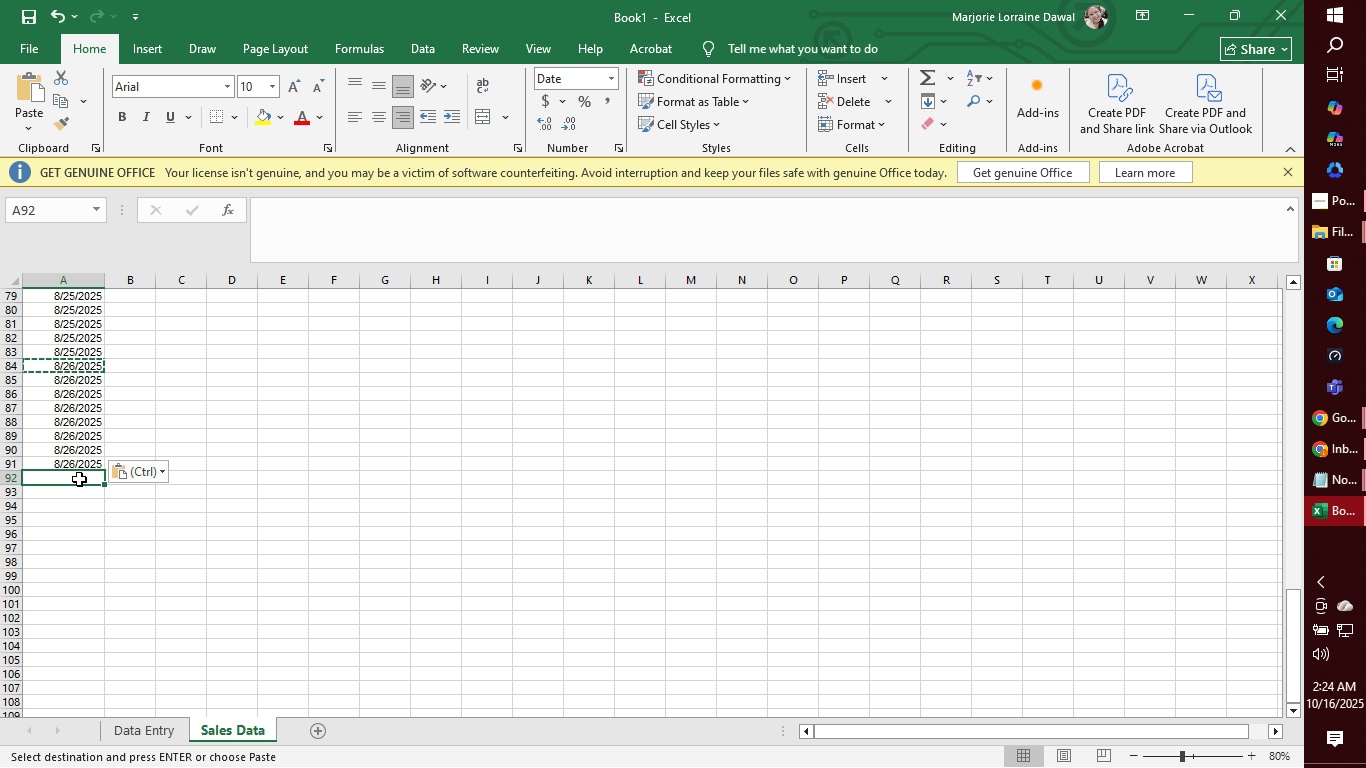 
type(6)
key(Backspace)
type(8/27/2025)
 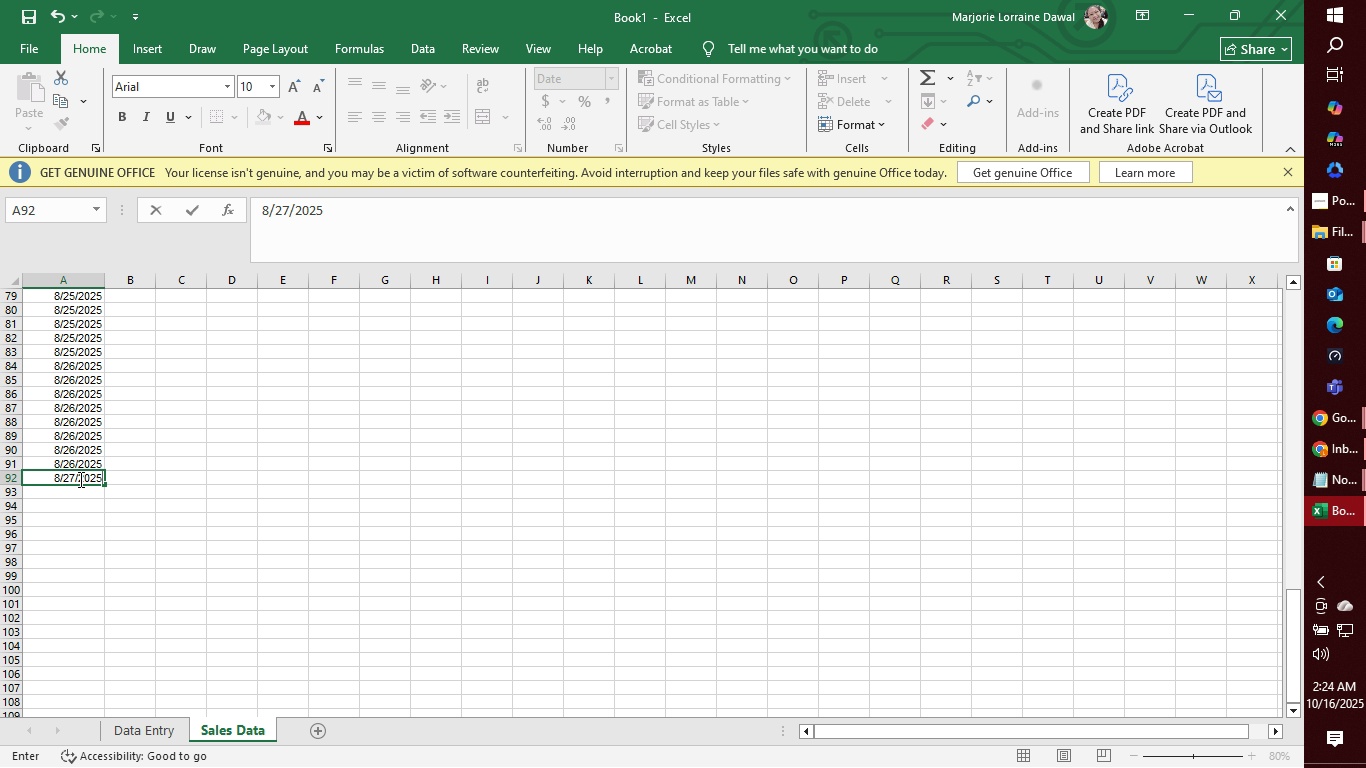 
key(Enter)
 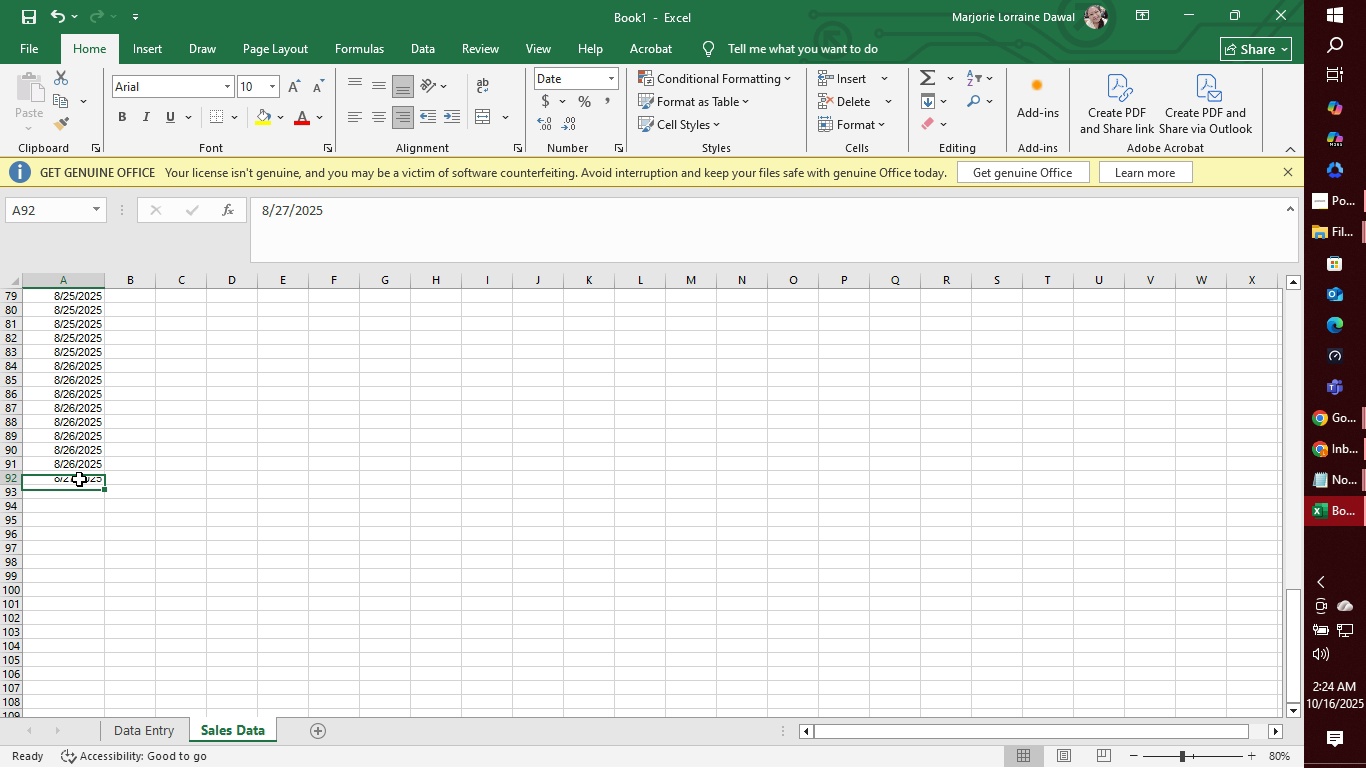 
left_click([79, 479])
 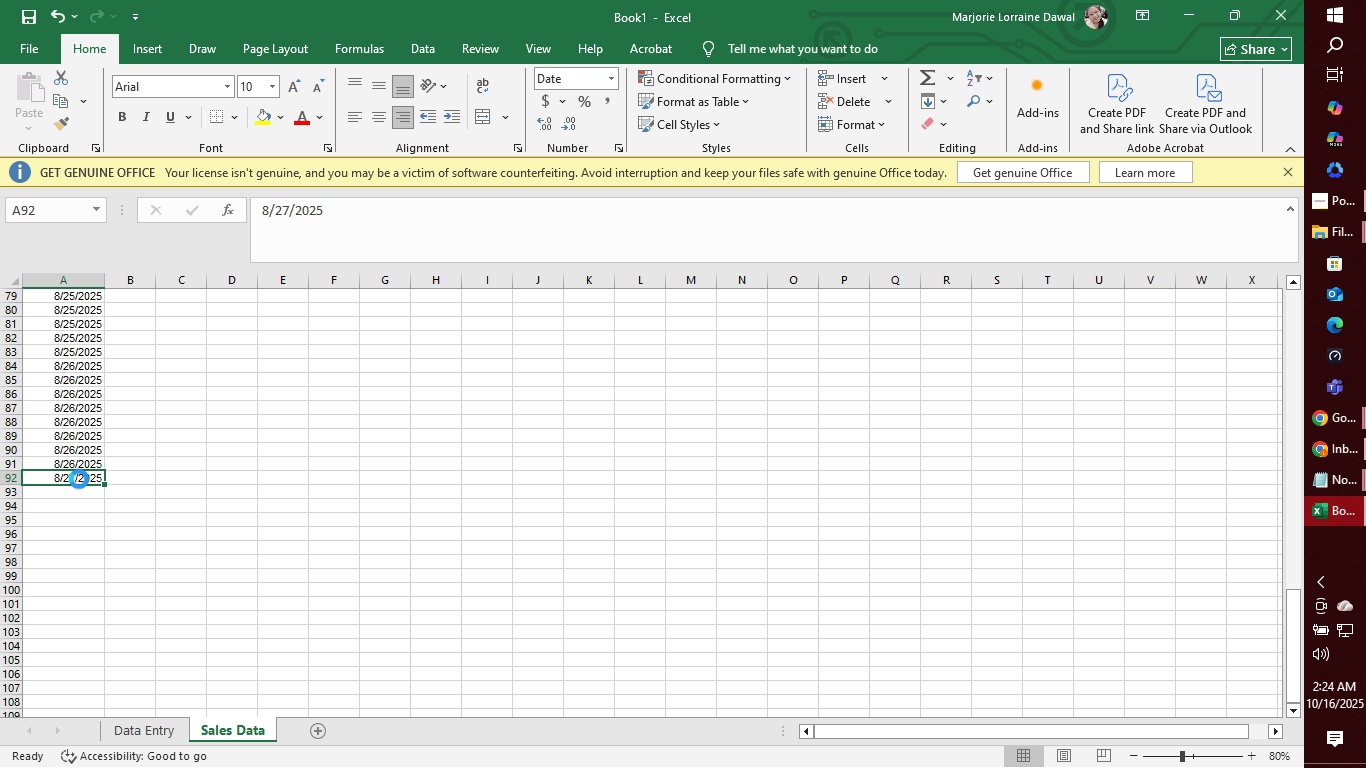 
key(Control+C)
 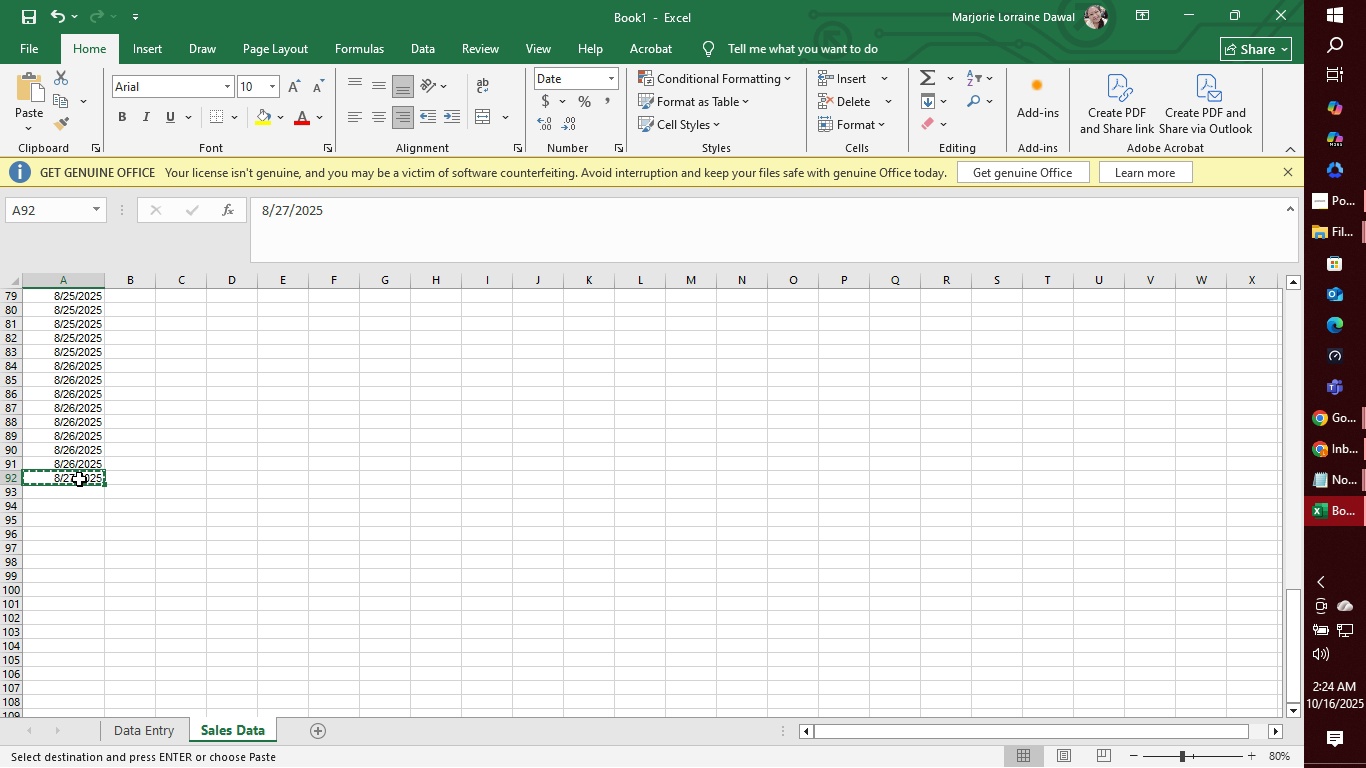 
wait(12.75)
 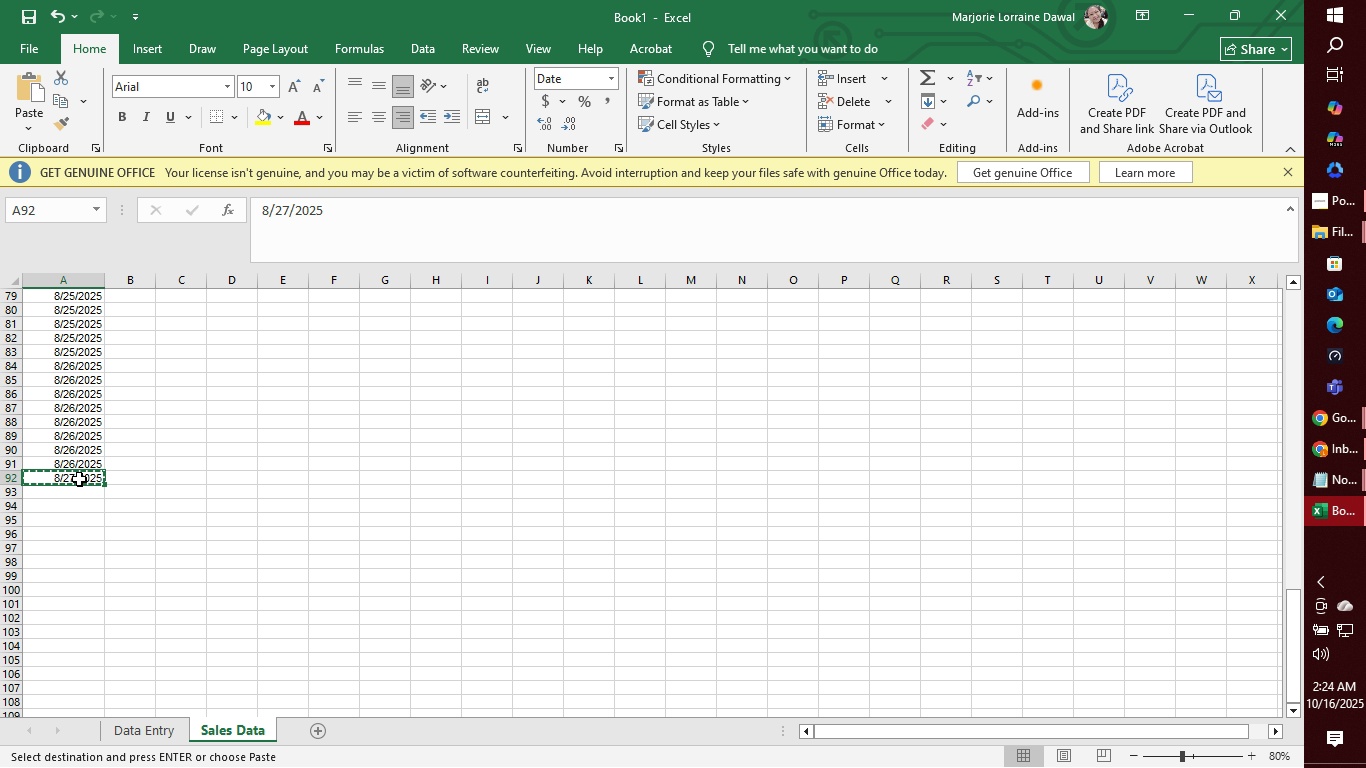 
left_click_drag(start_coordinate=[88, 495], to_coordinate=[88, 542])
 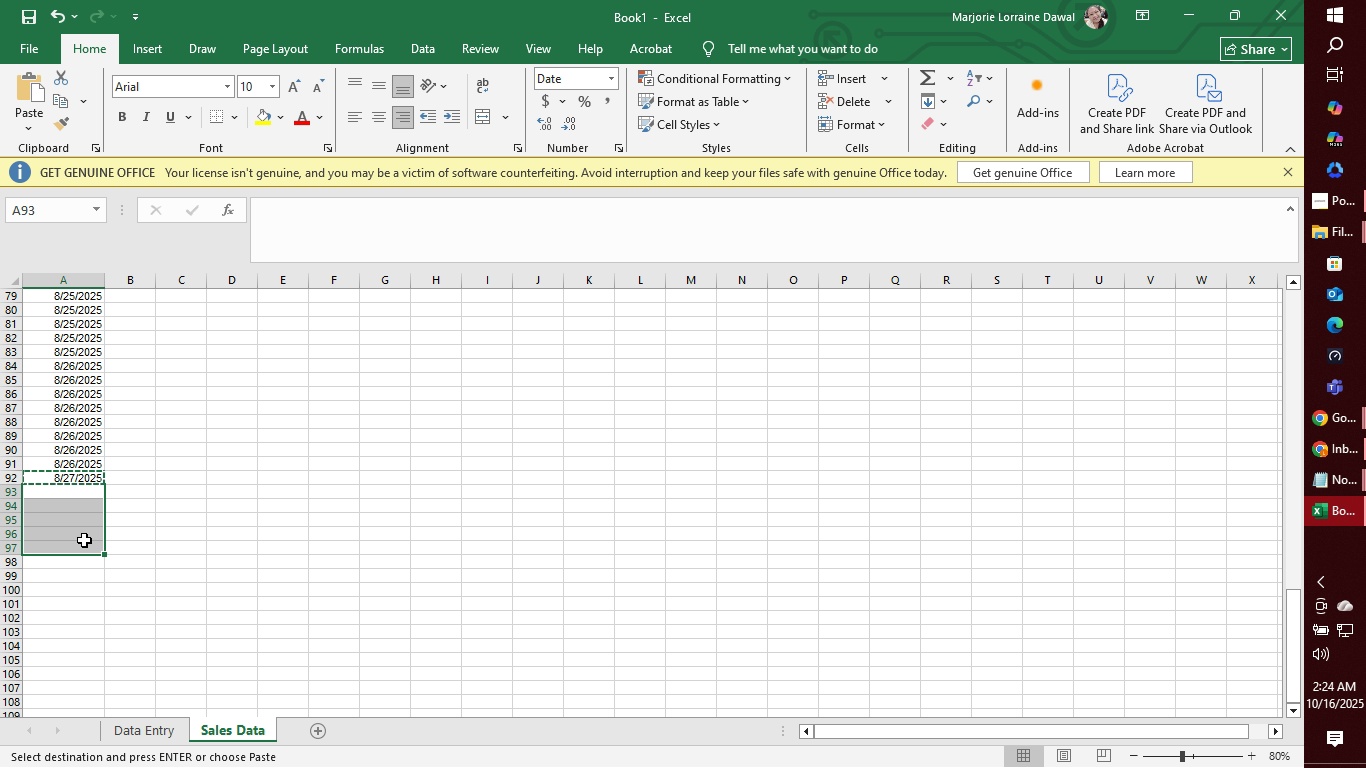 
key(Control+V)
 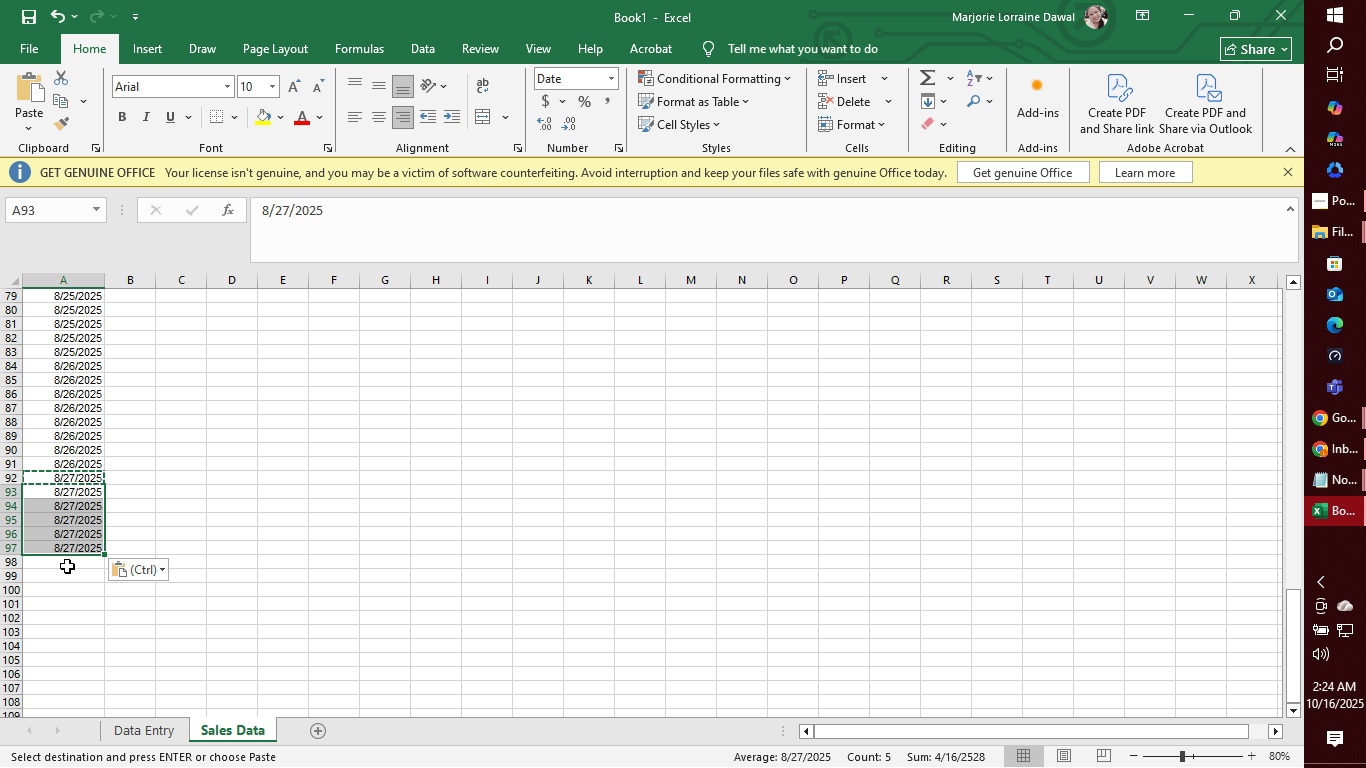 
left_click([71, 561])
 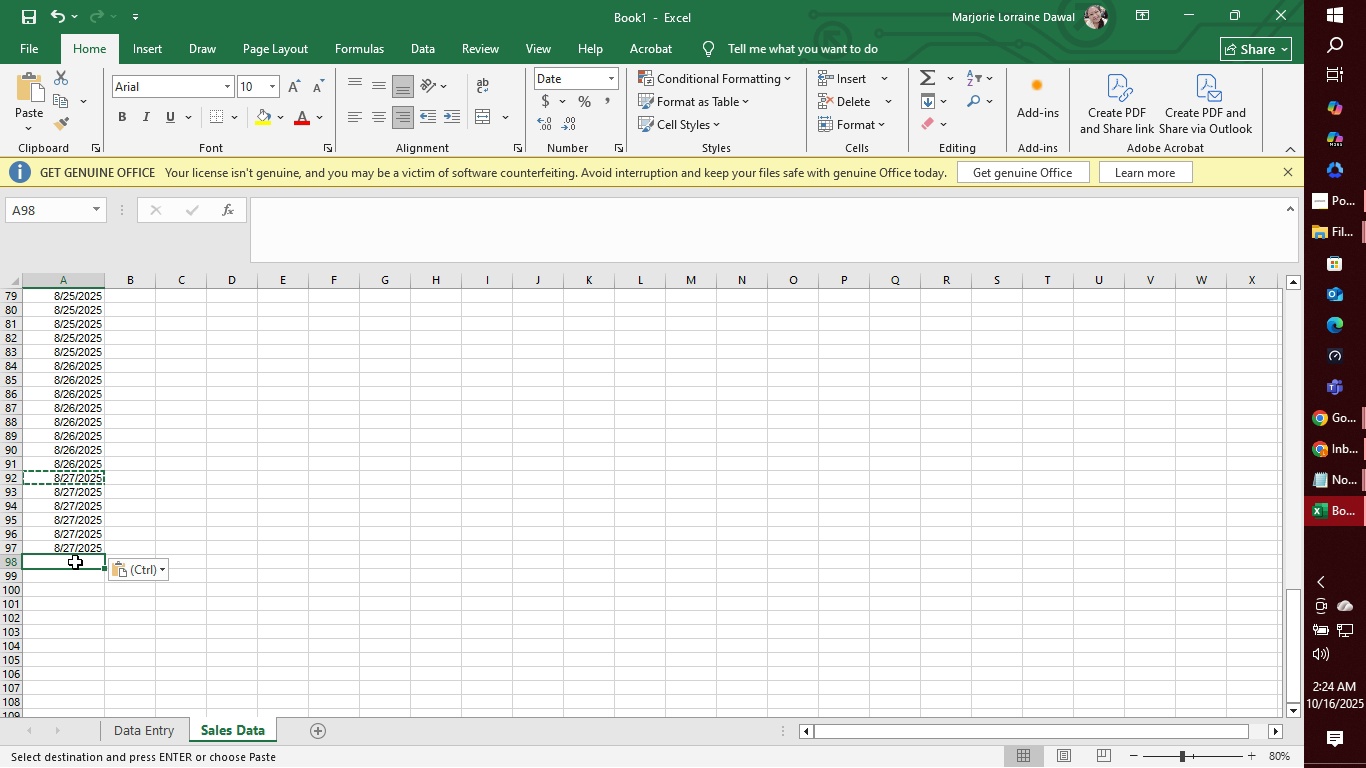 
type(8/28/2025)
 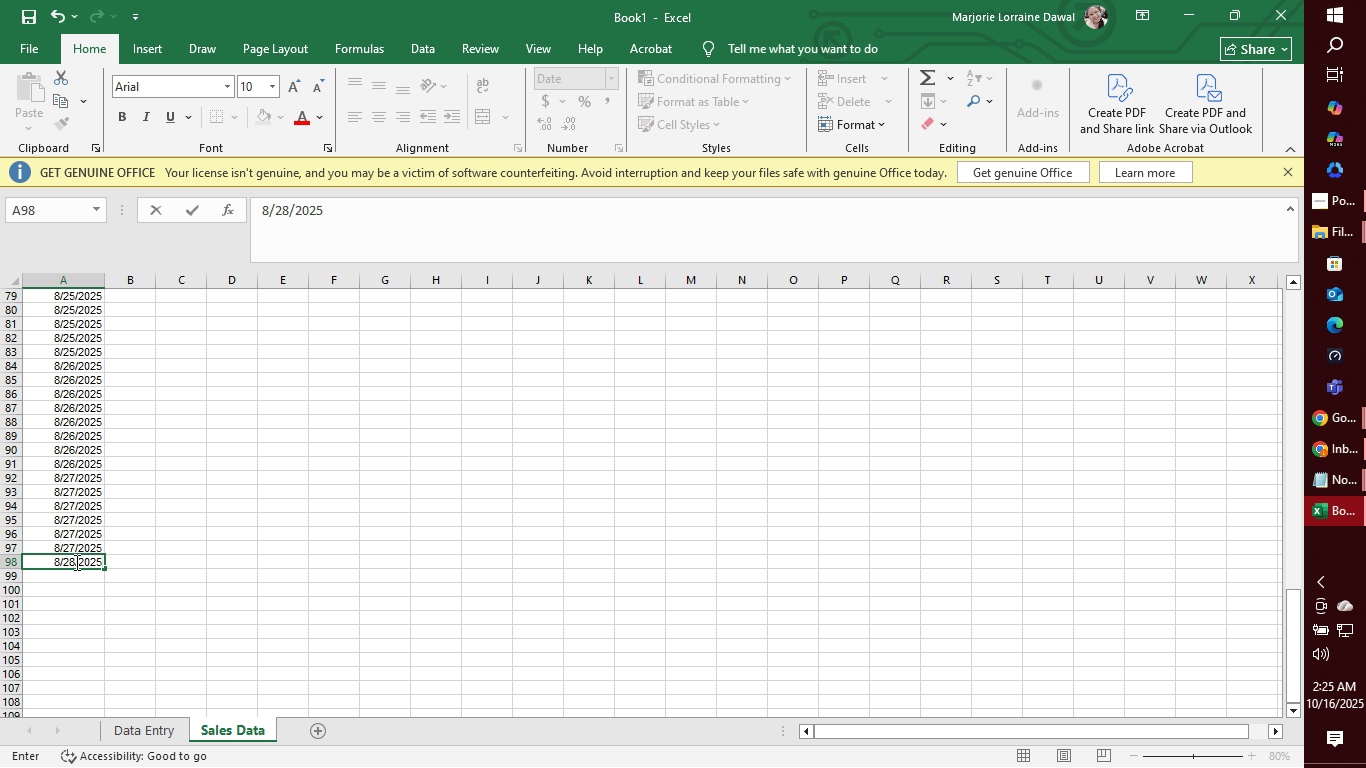 
key(Enter)
 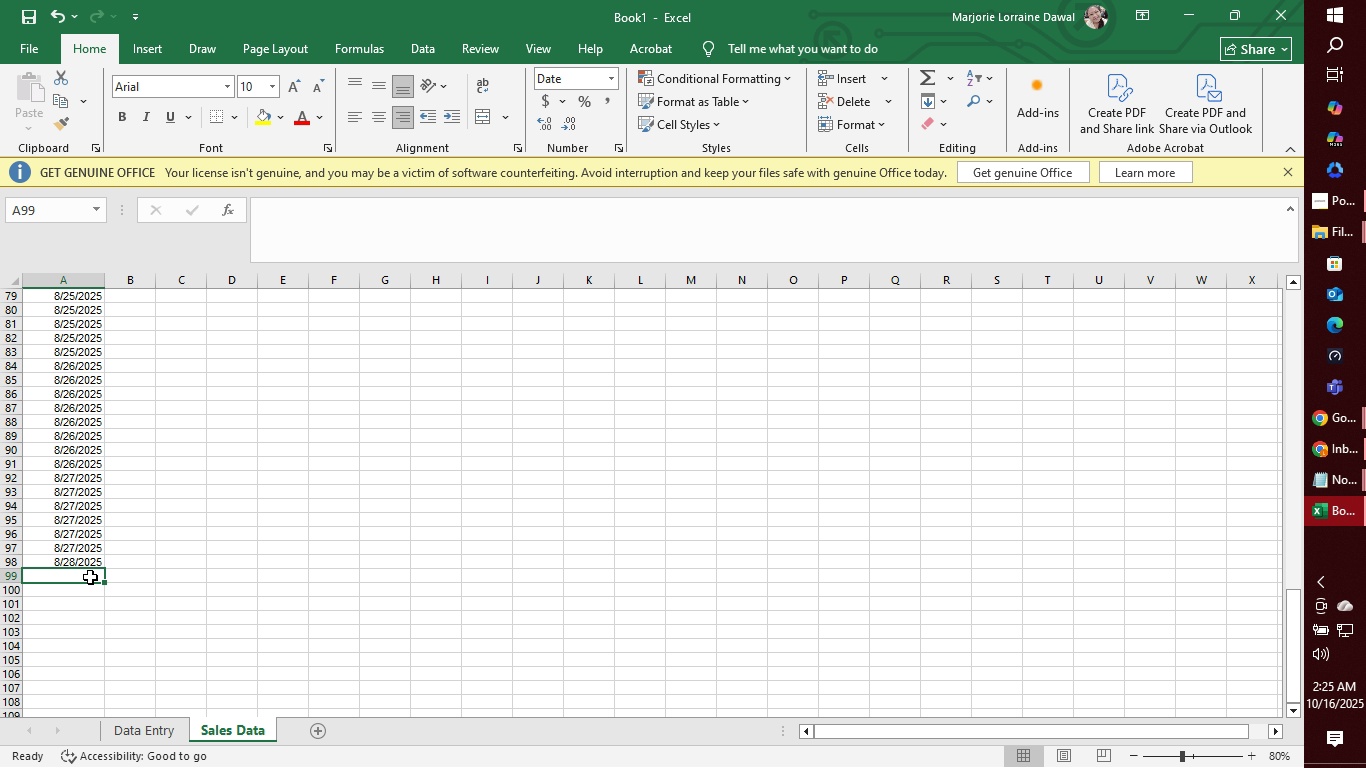 
wait(37.06)
 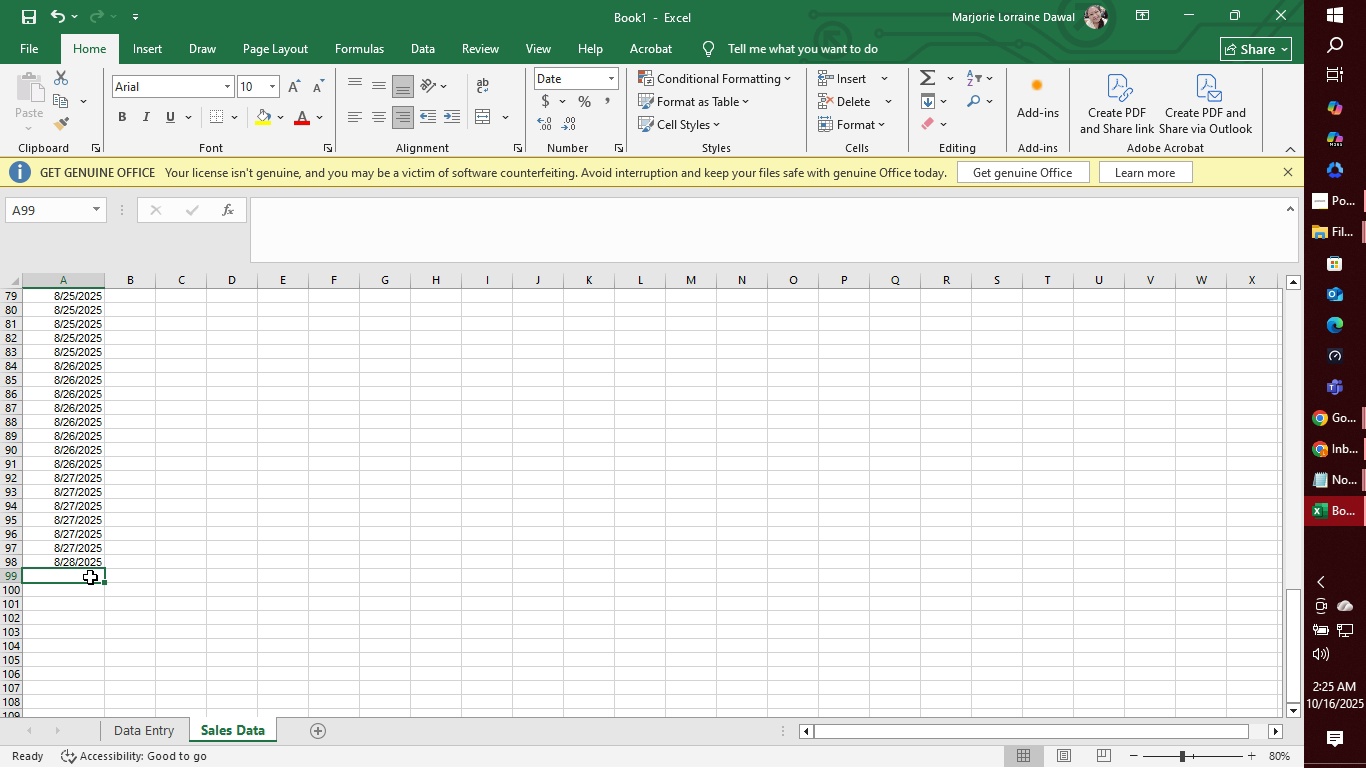 
left_click_drag(start_coordinate=[81, 576], to_coordinate=[66, 673])
 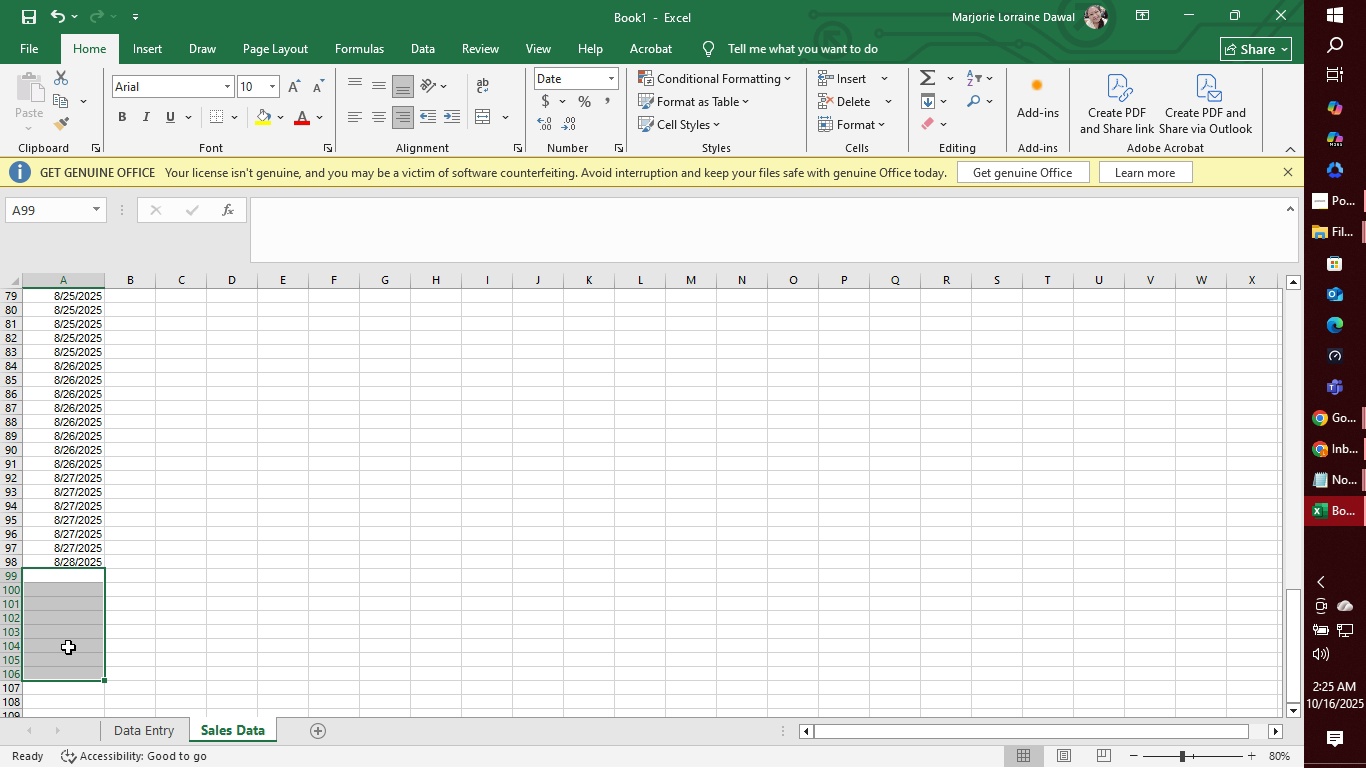 
key(Control+V)
 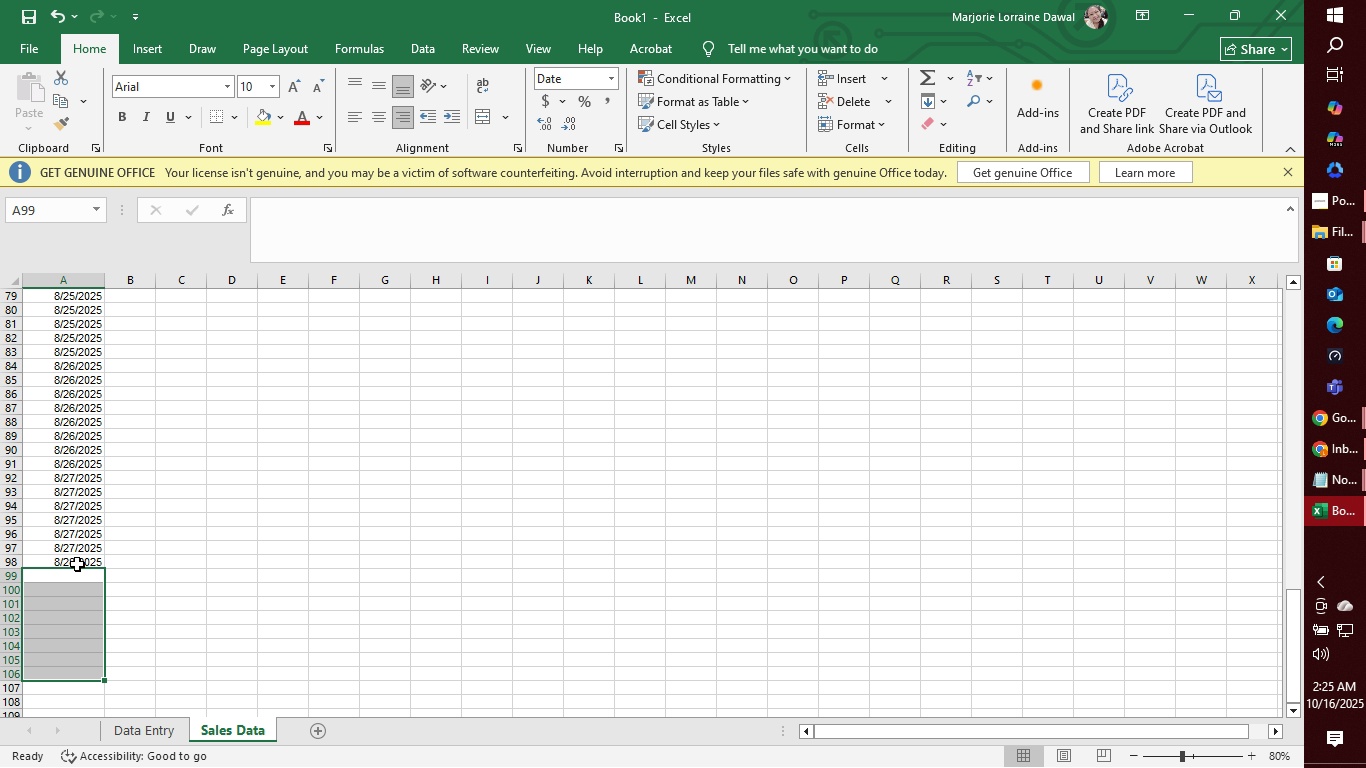 
left_click([77, 563])
 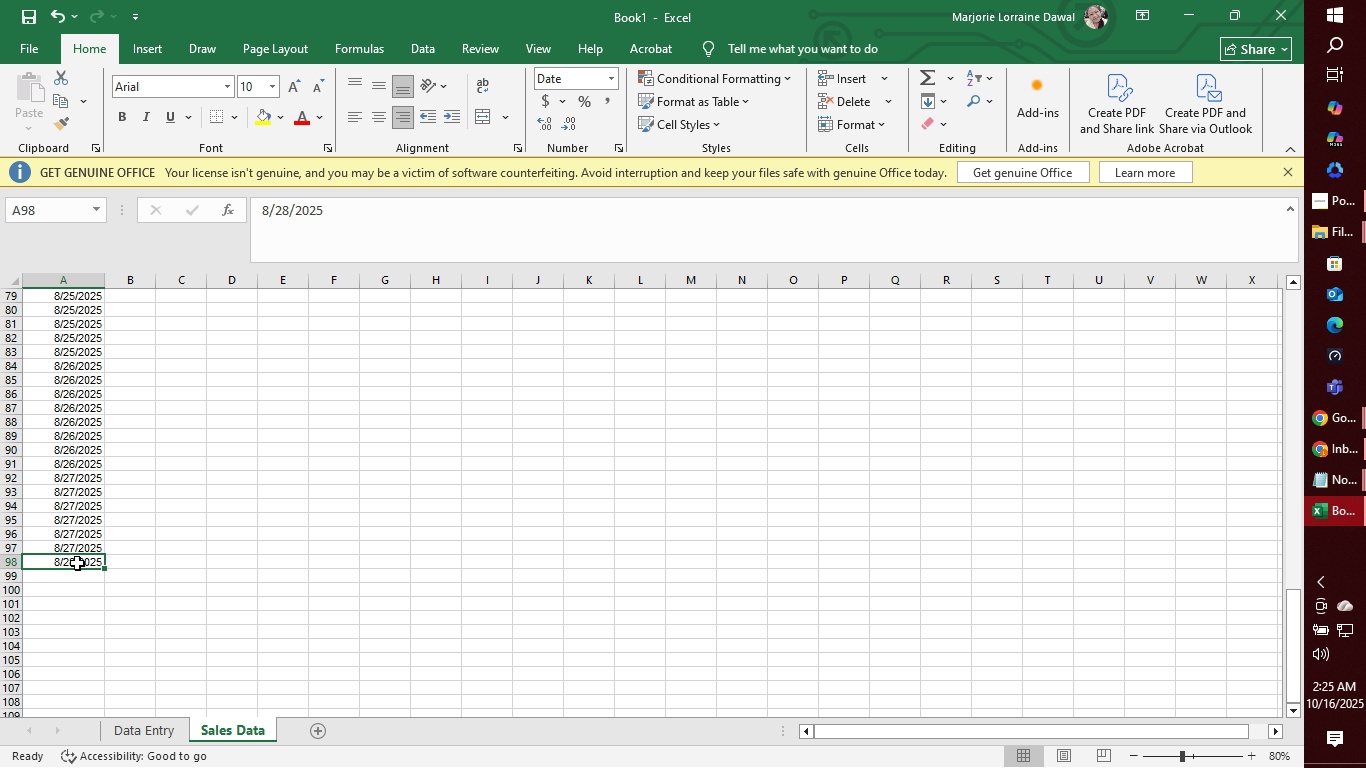 
key(Control+C)
 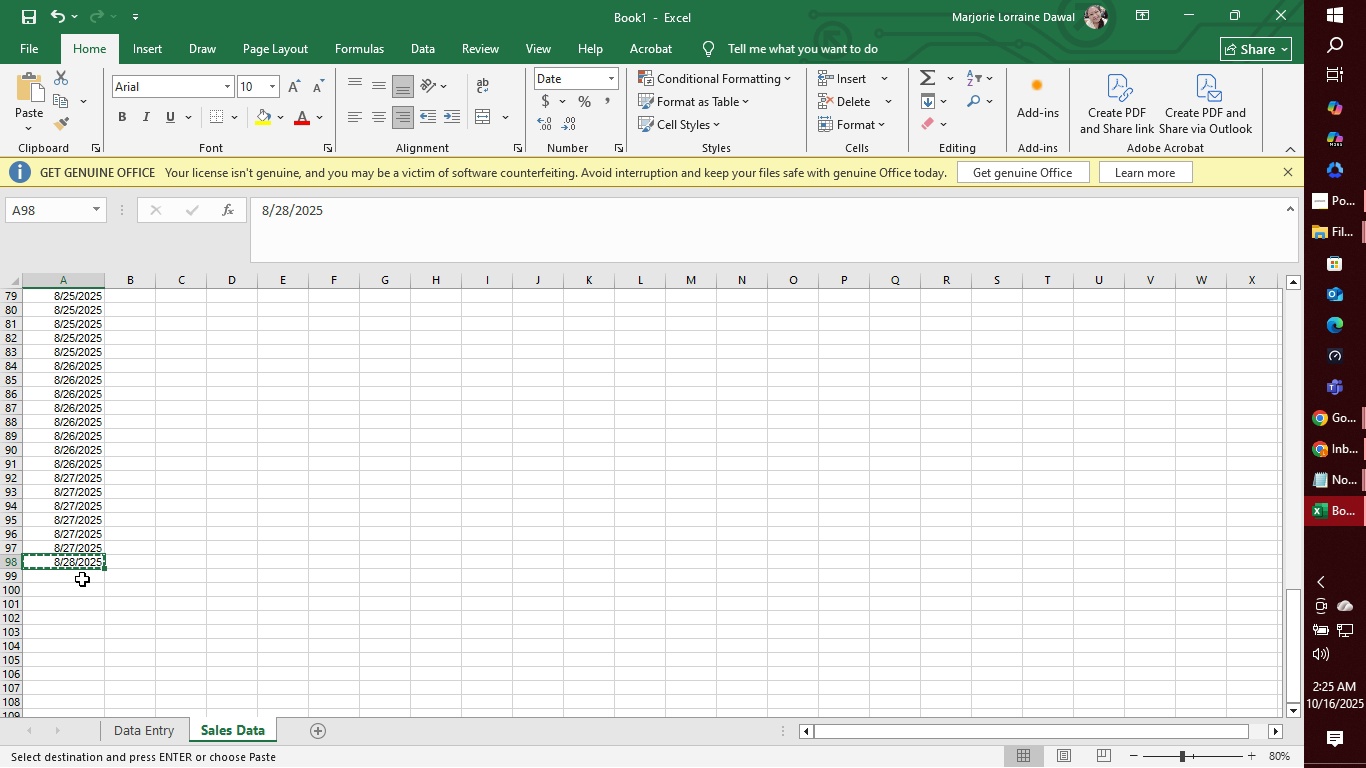 
left_click_drag(start_coordinate=[82, 579], to_coordinate=[82, 672])
 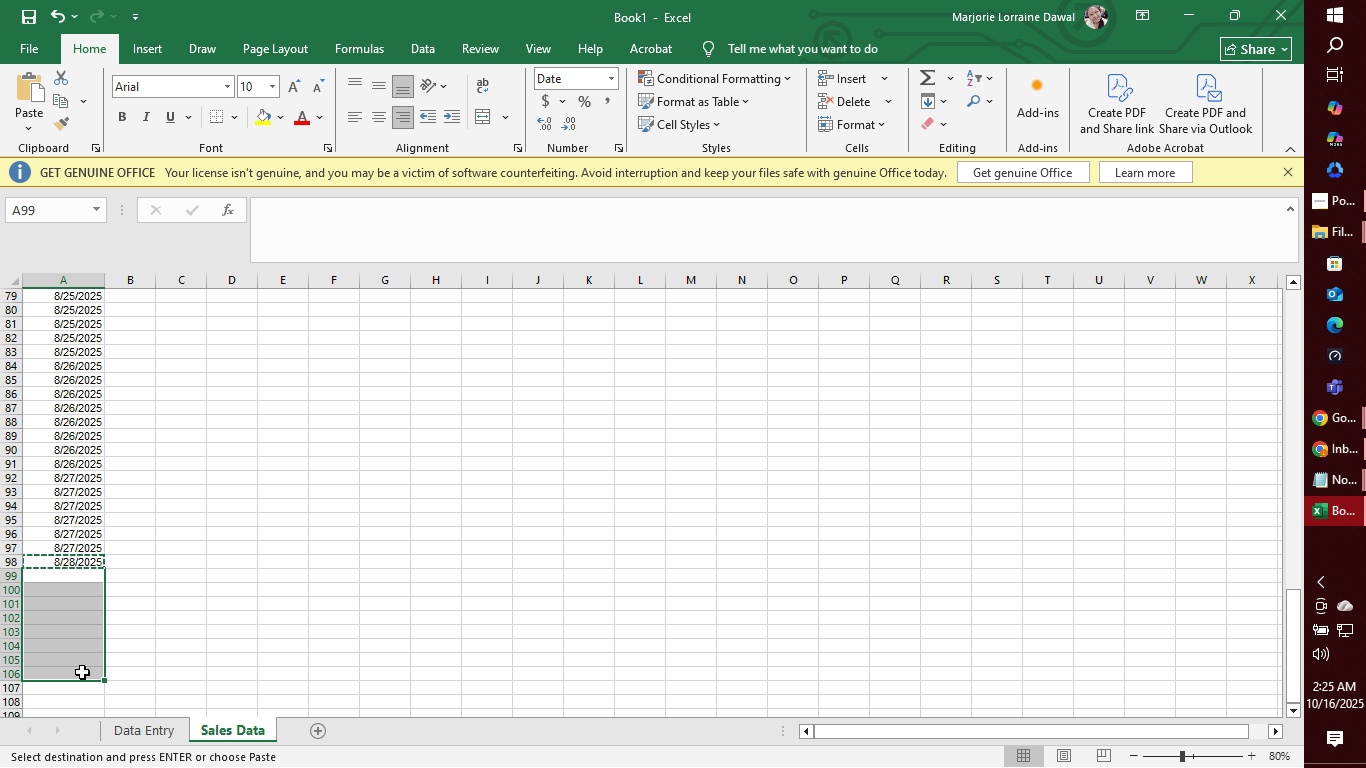 
key(Control+V)
 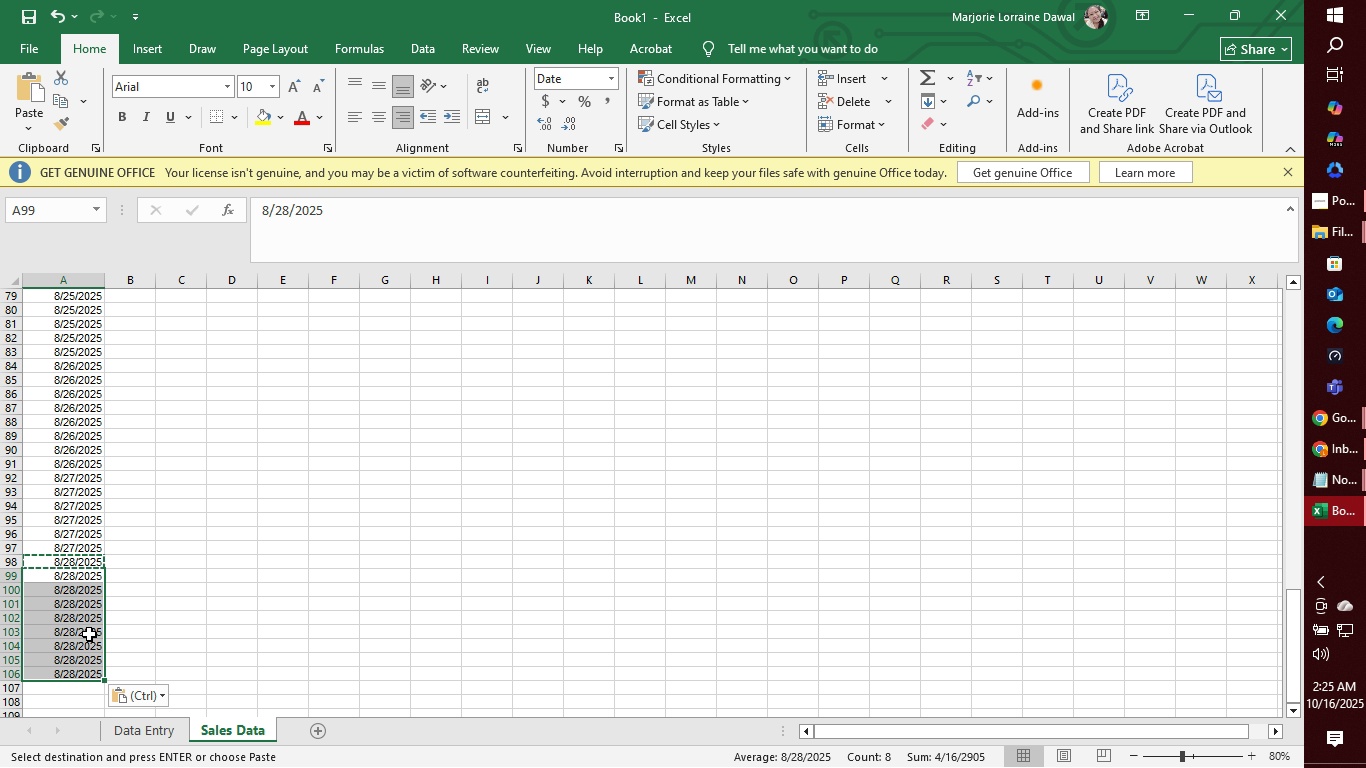 
scroll: coordinate [85, 613], scroll_direction: down, amount: 6.0
 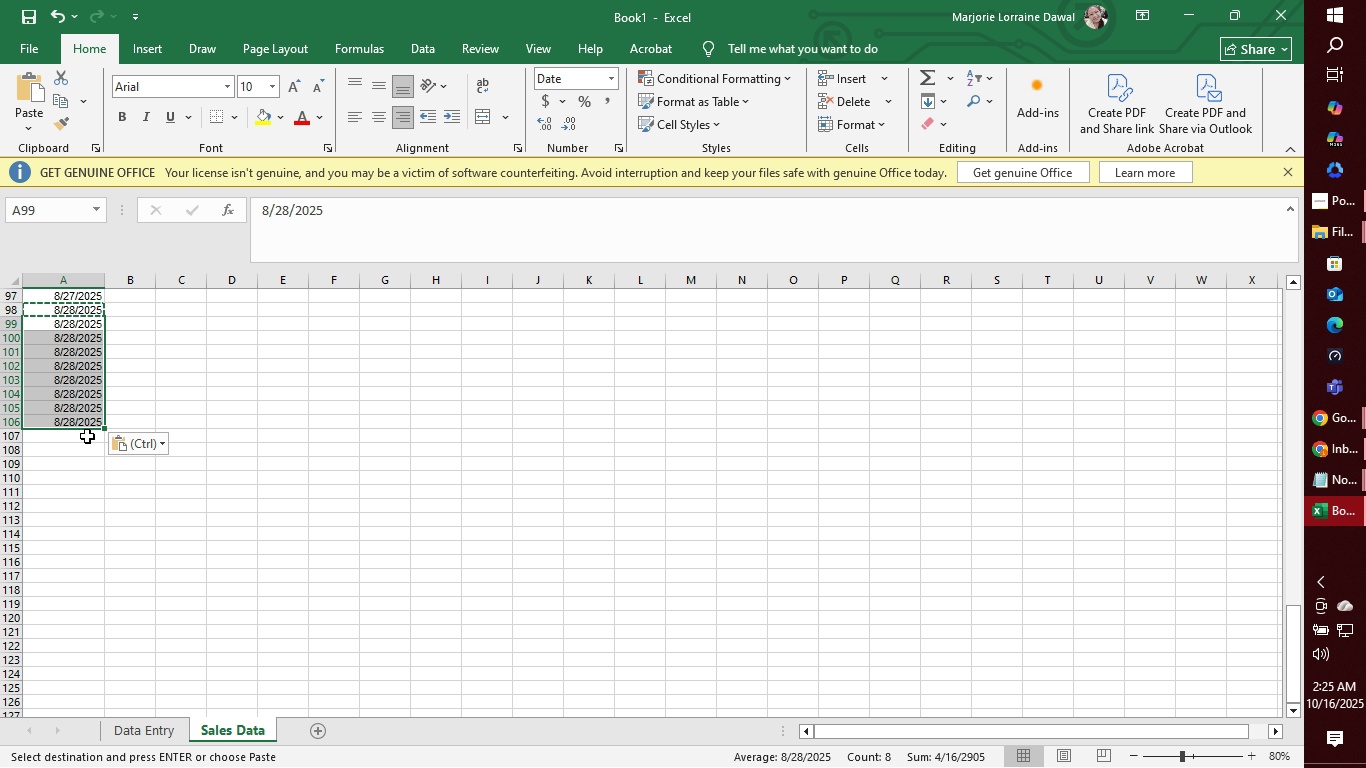 
left_click([87, 436])
 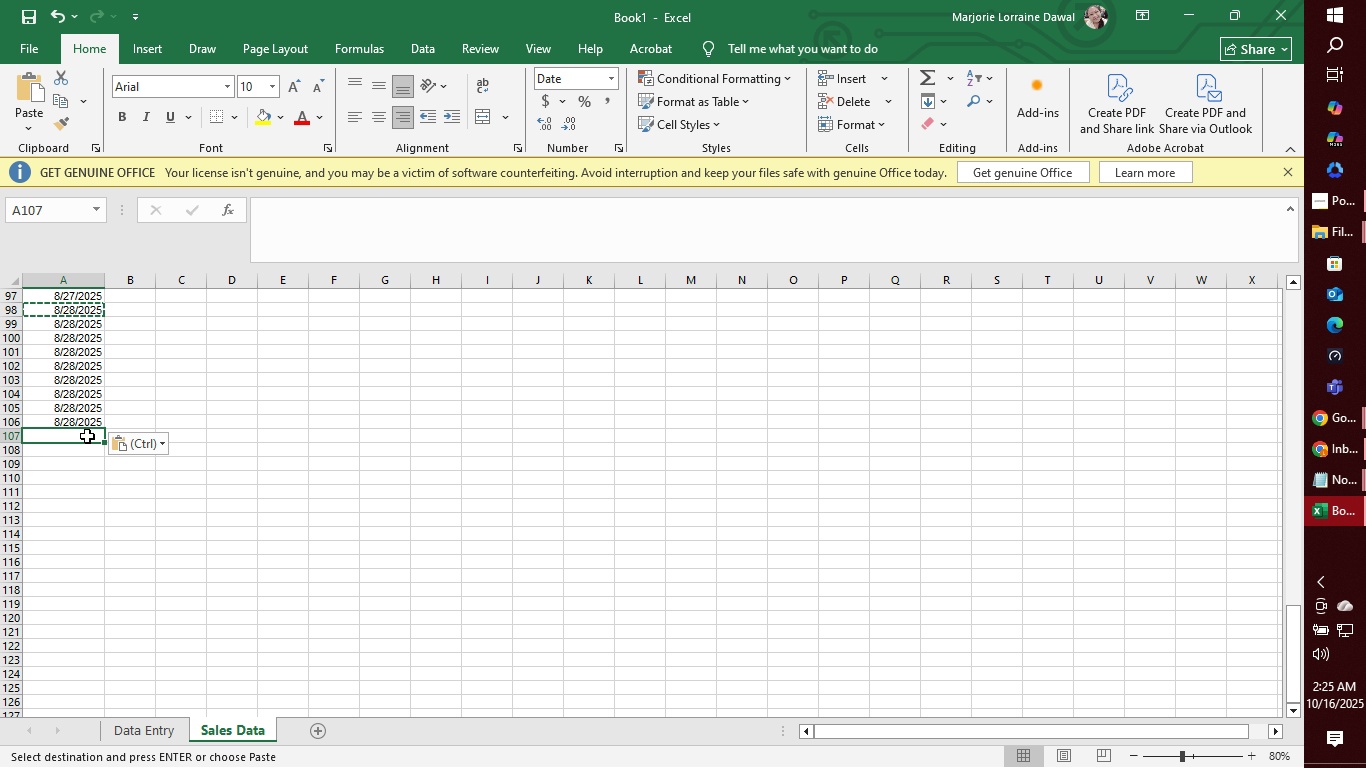 
type(8/29/2025)
 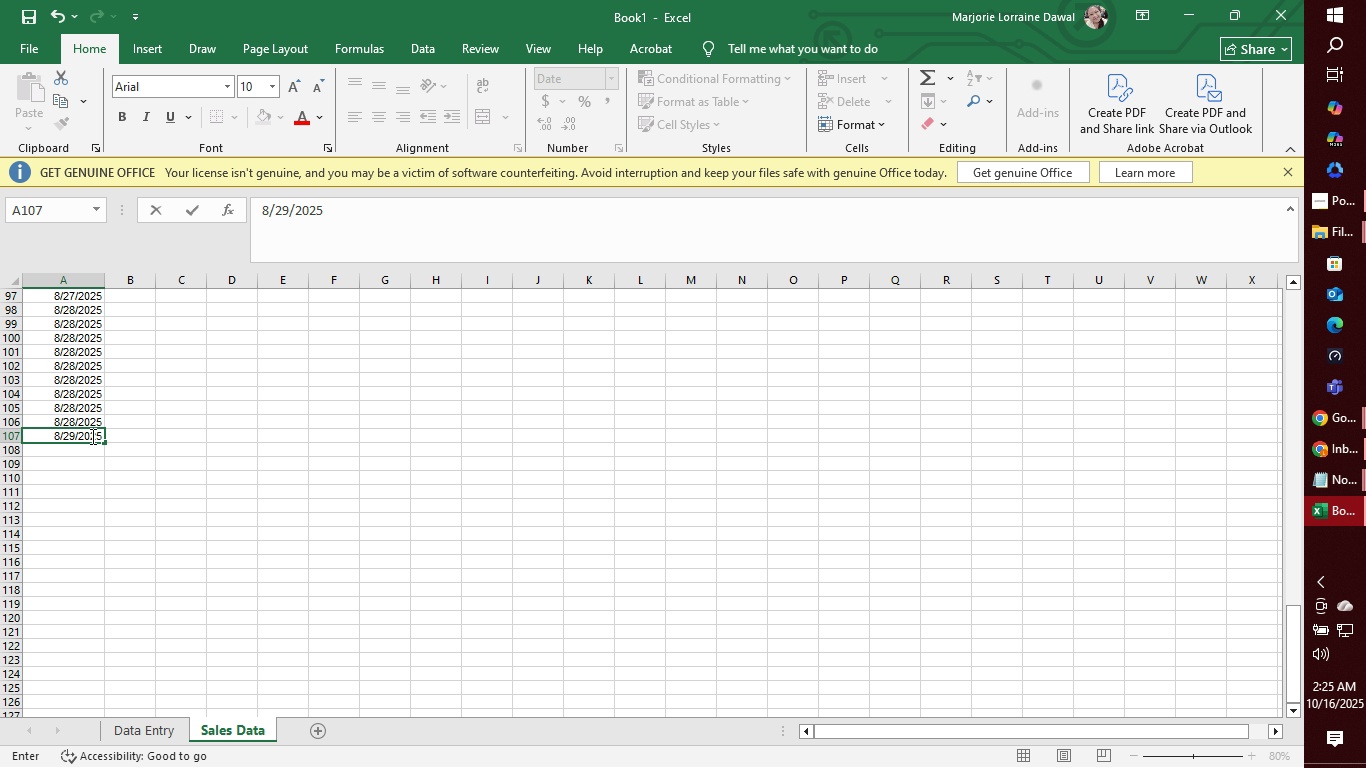 
key(Enter)
 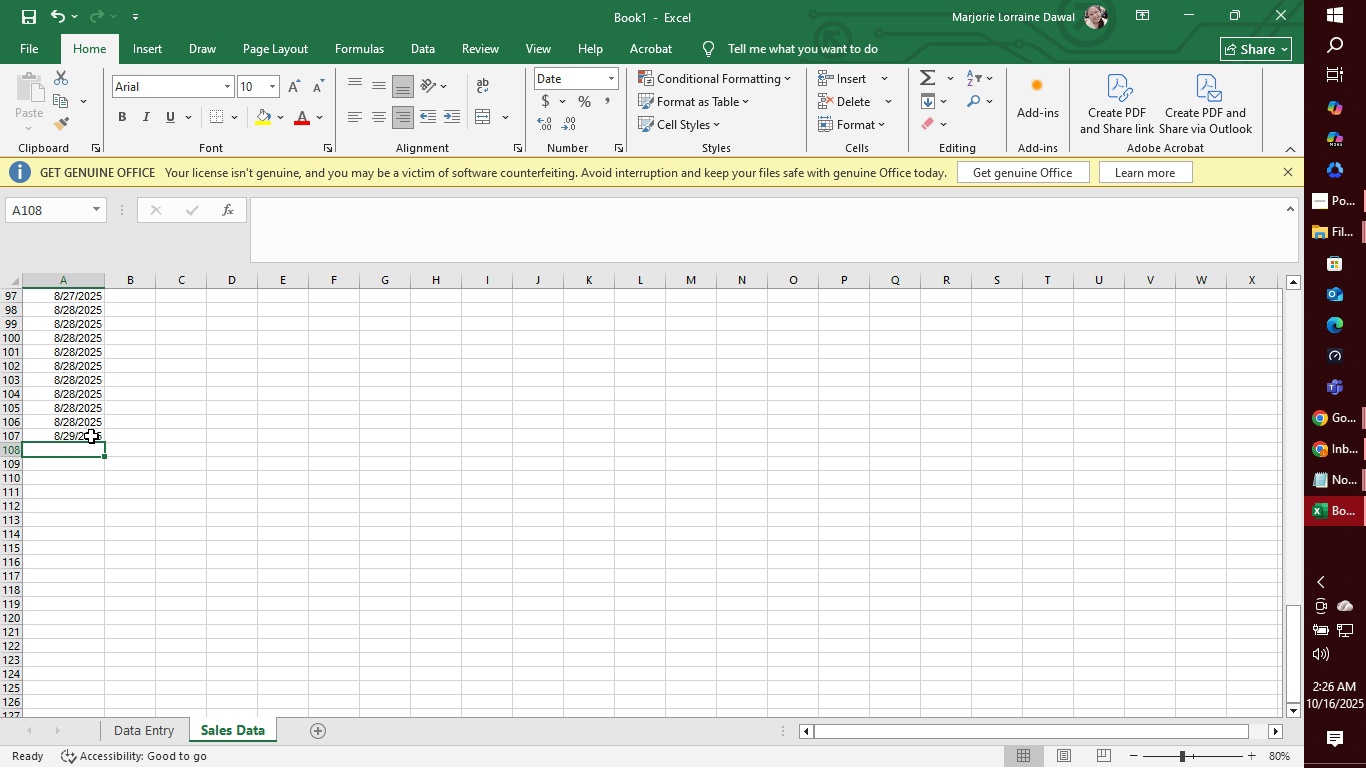 
wait(8.44)
 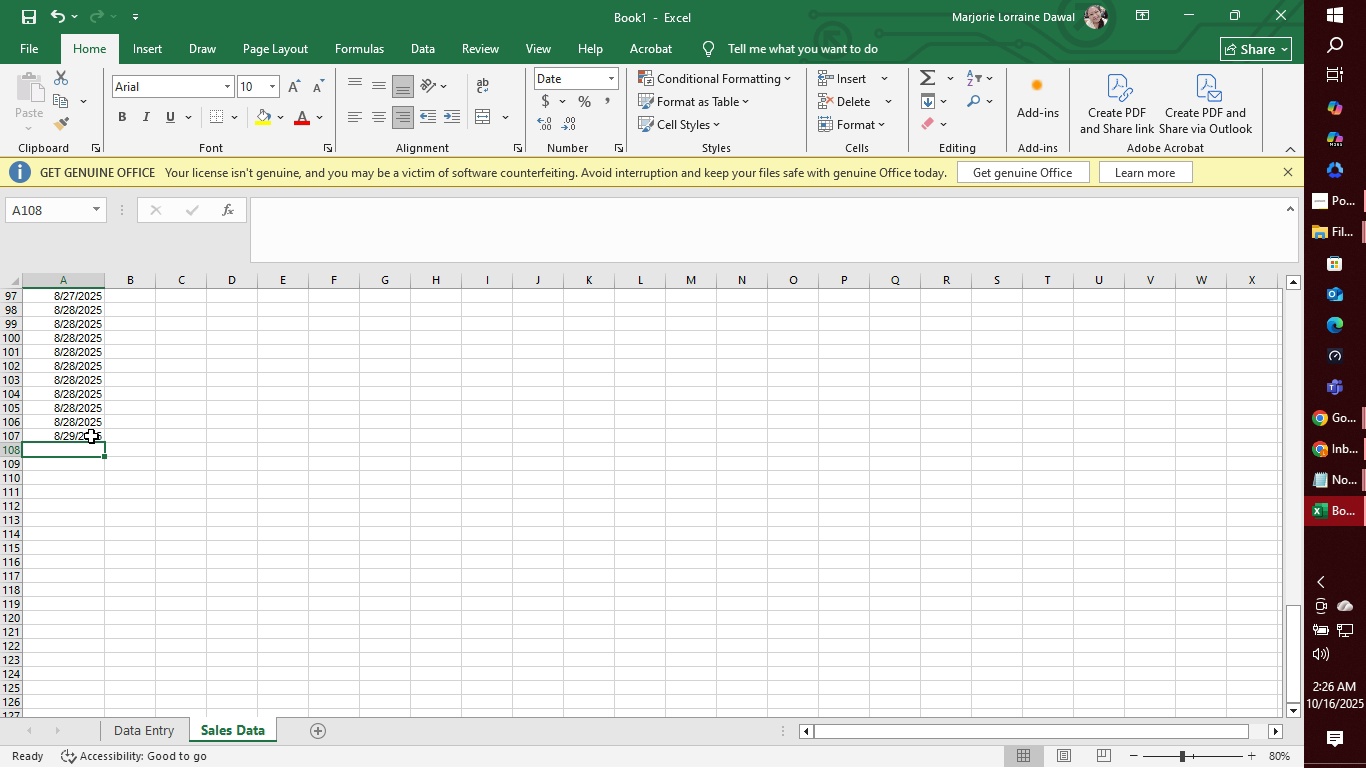 
left_click([89, 437])
 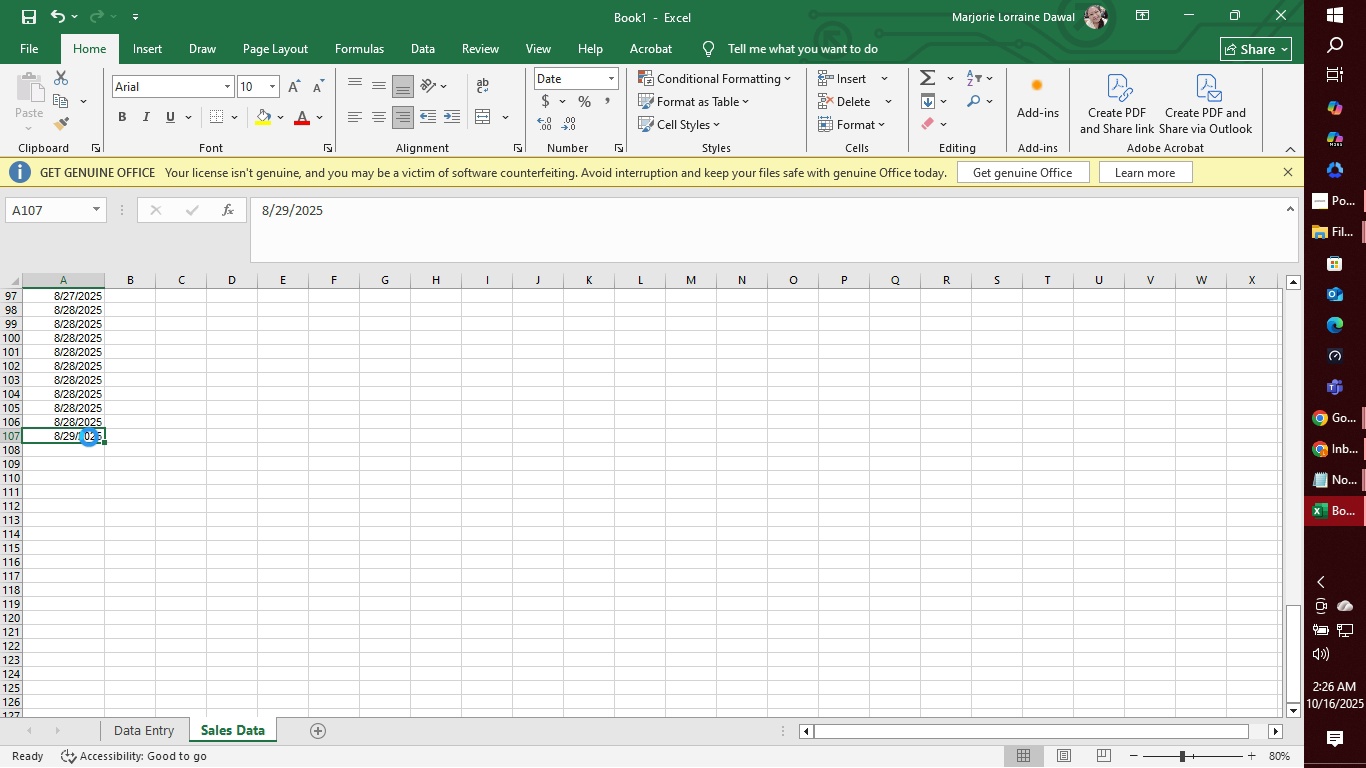 
key(Control+C)
 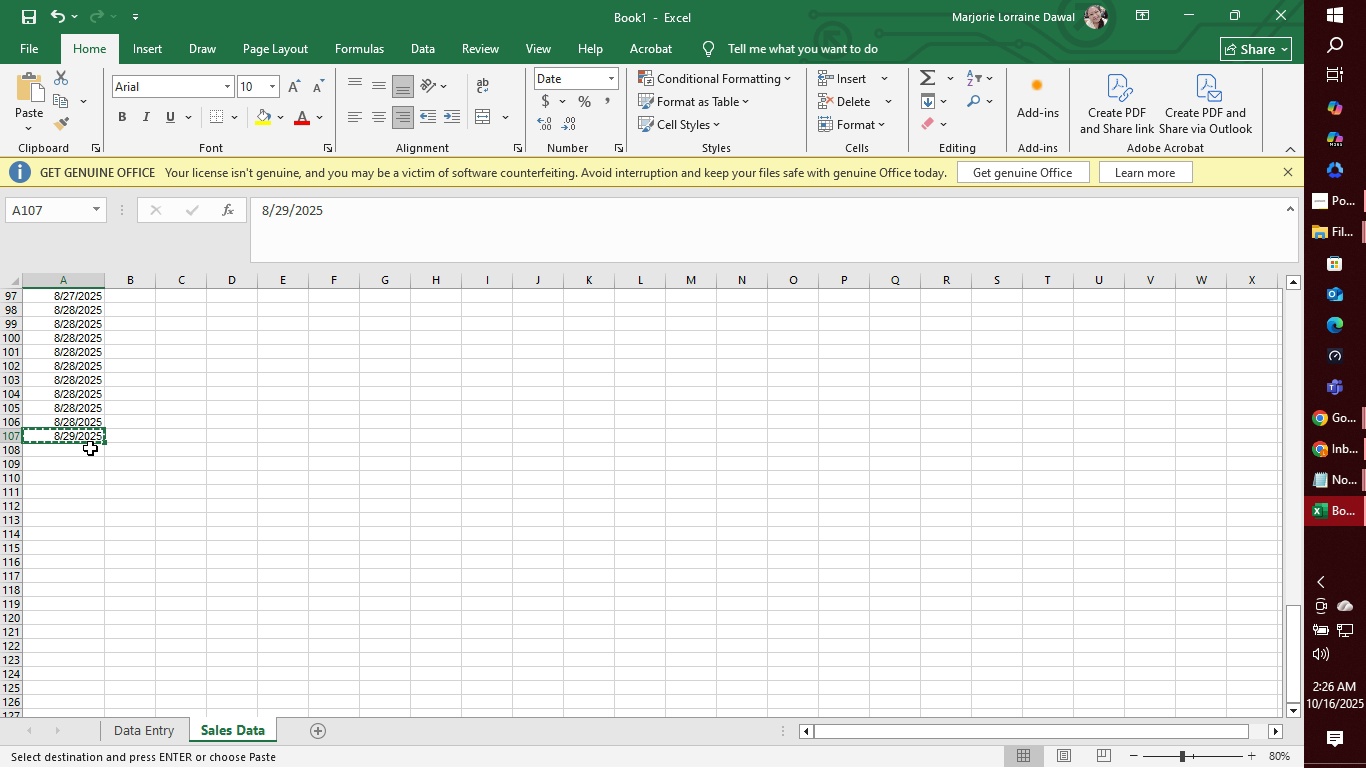 
left_click_drag(start_coordinate=[89, 449], to_coordinate=[89, 574])
 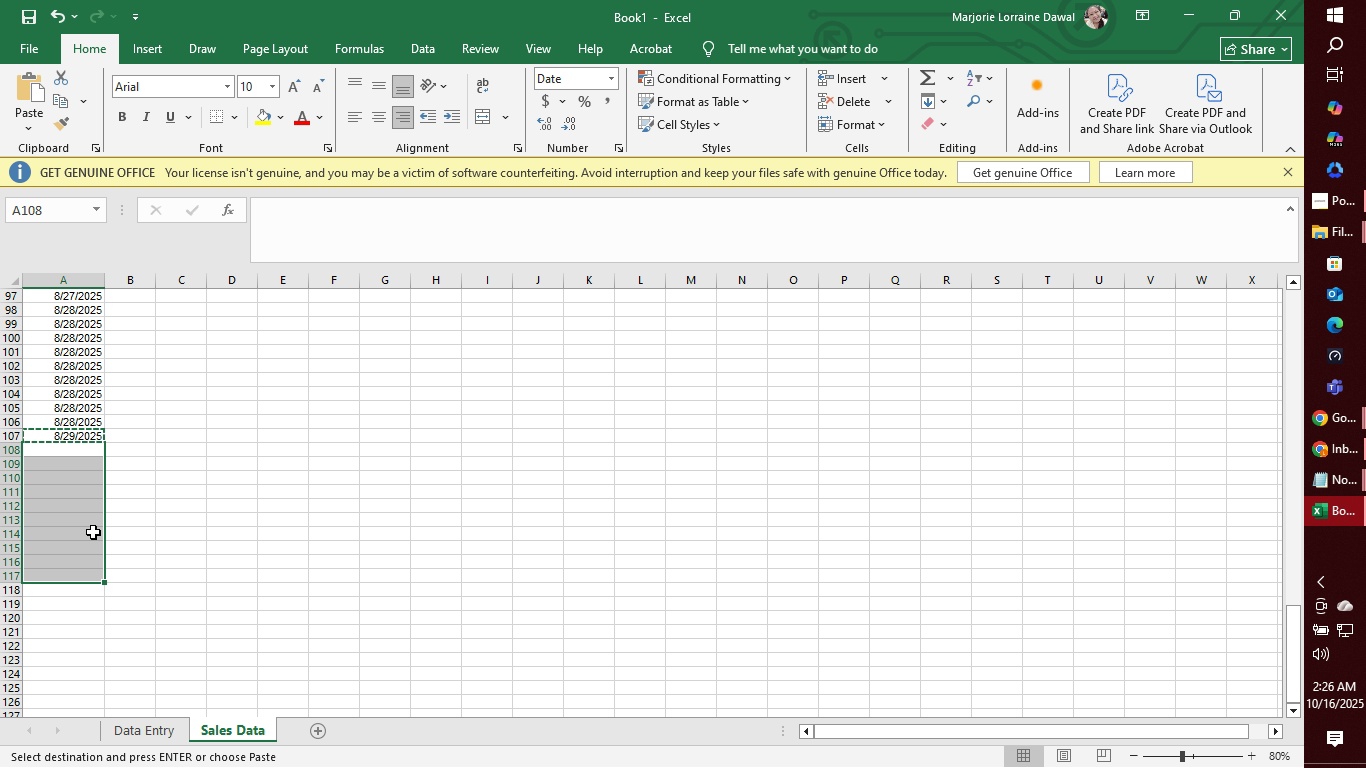 
key(Control+V)
 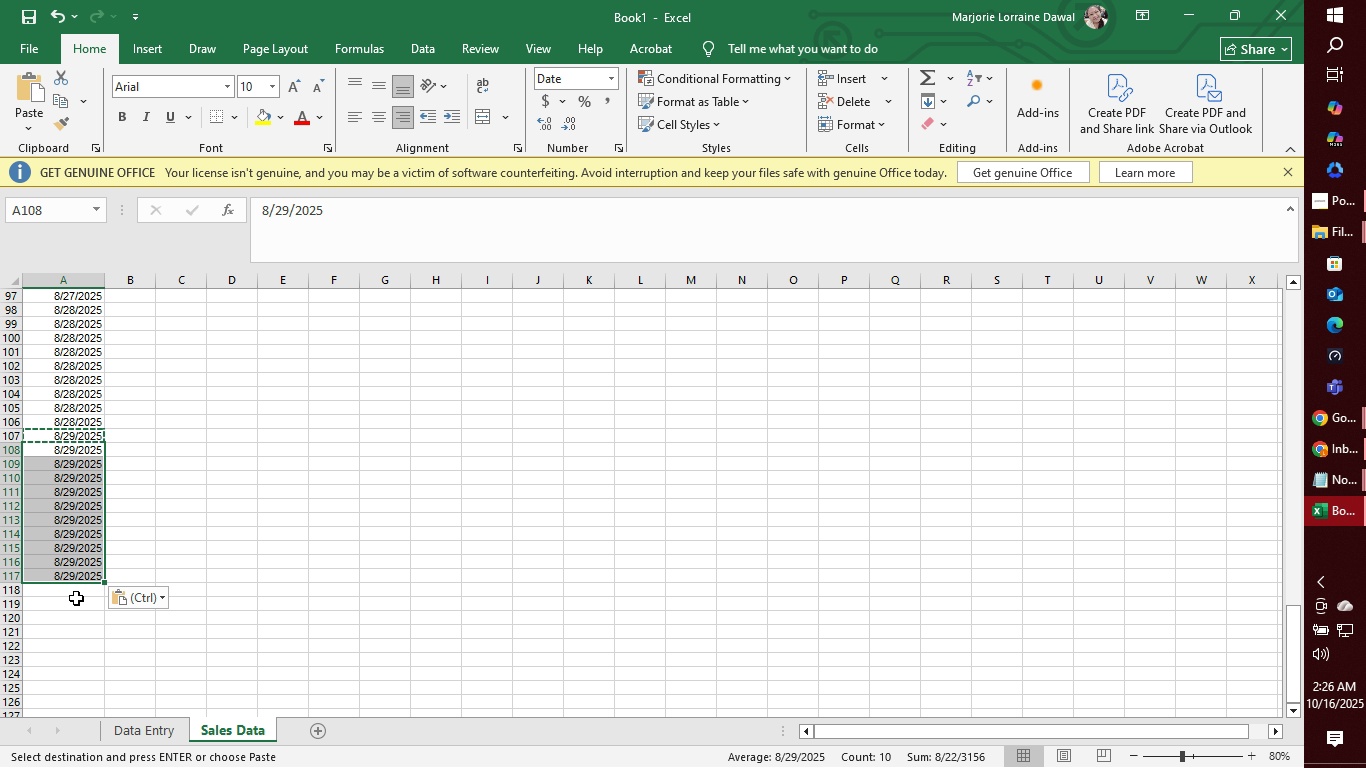 
left_click([77, 595])
 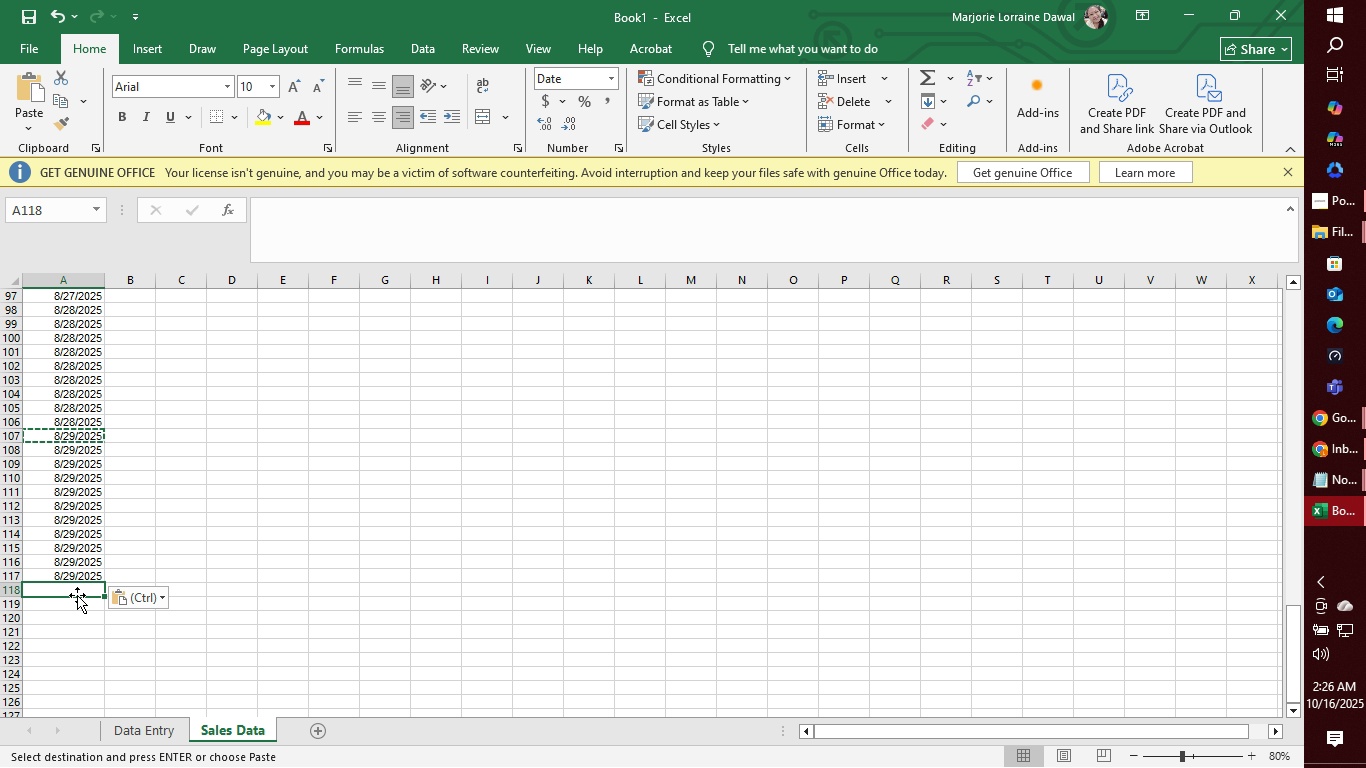 
type(8/30/2025)
 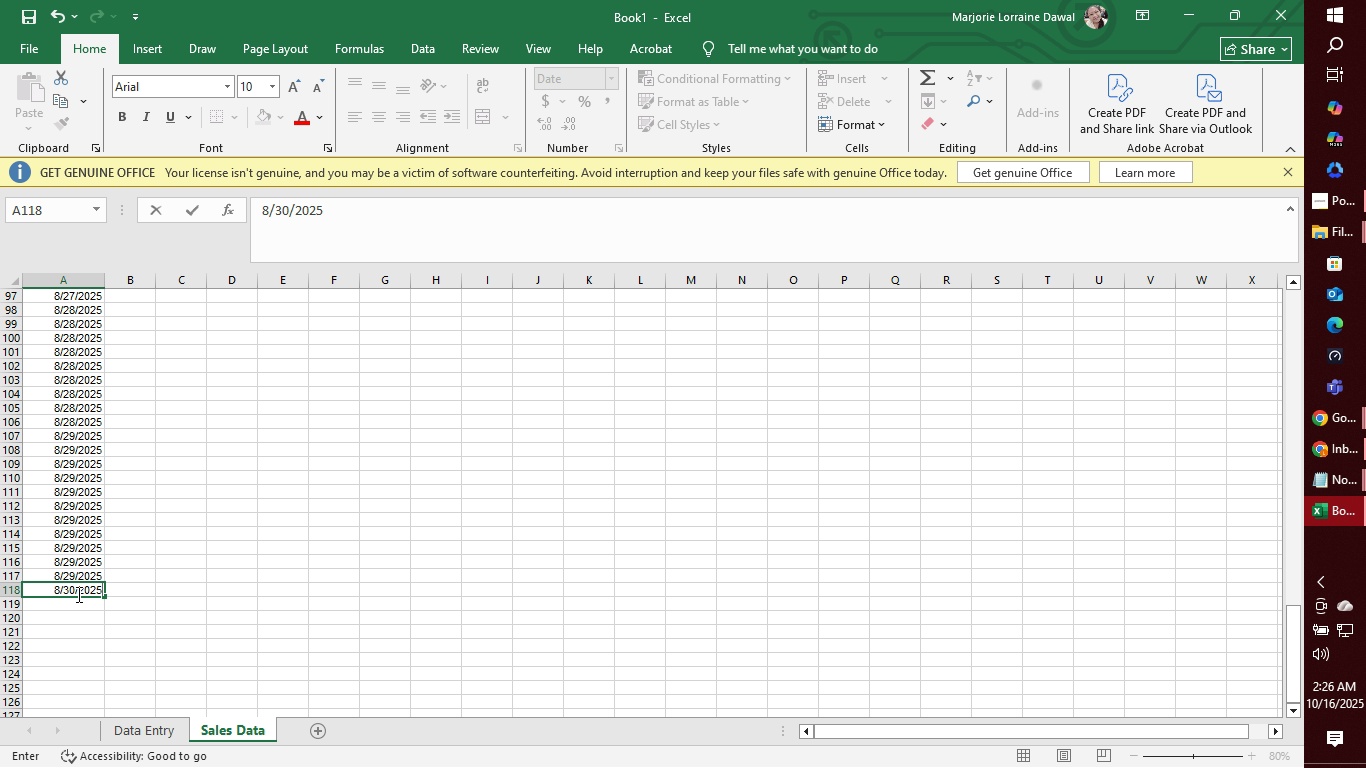 
key(Enter)
 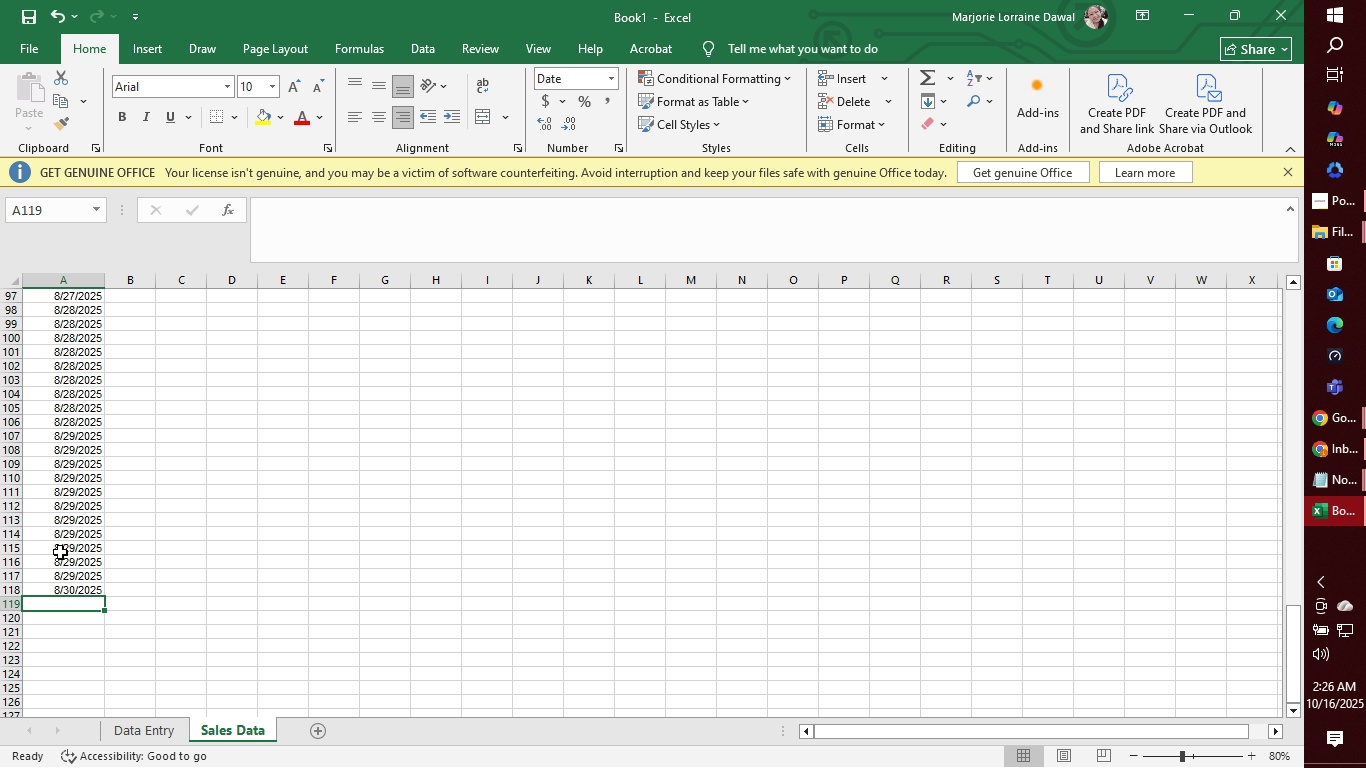 
wait(11.4)
 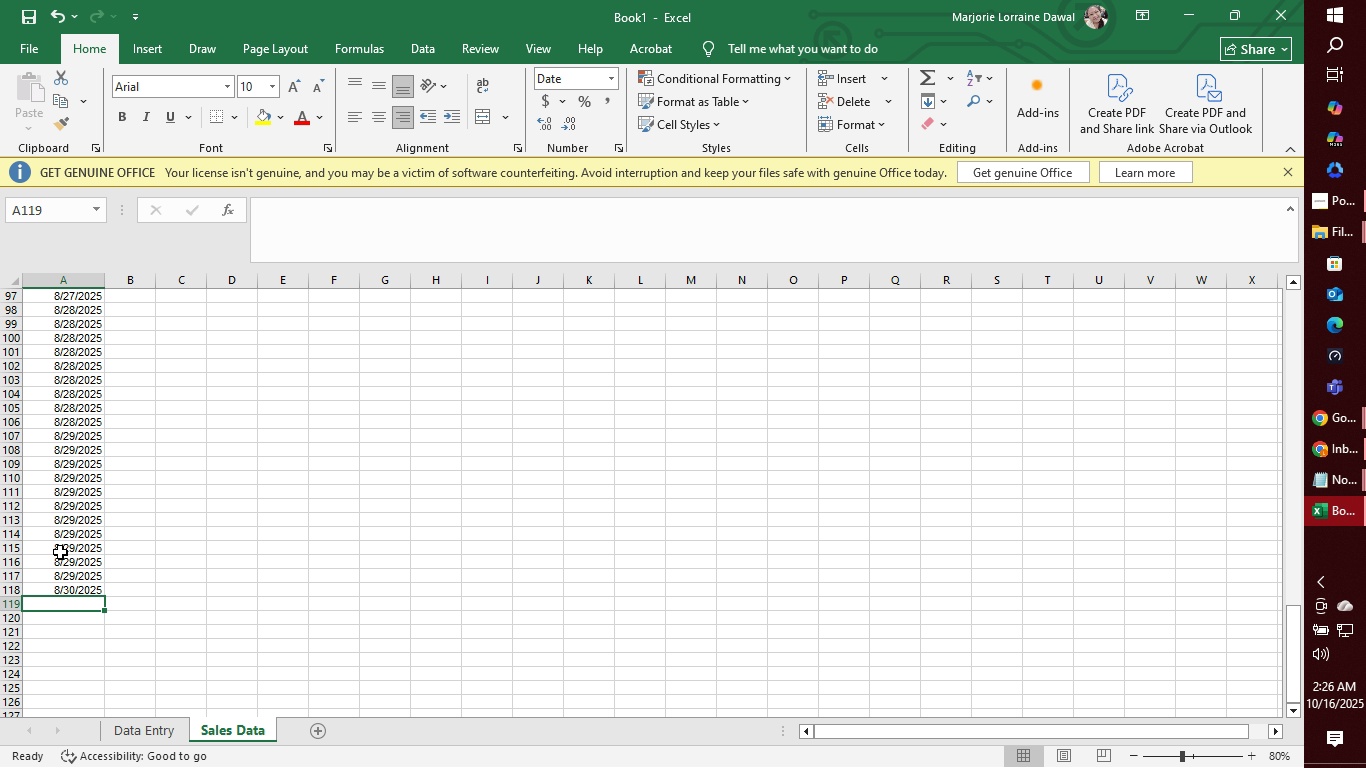 
left_click([98, 588])
 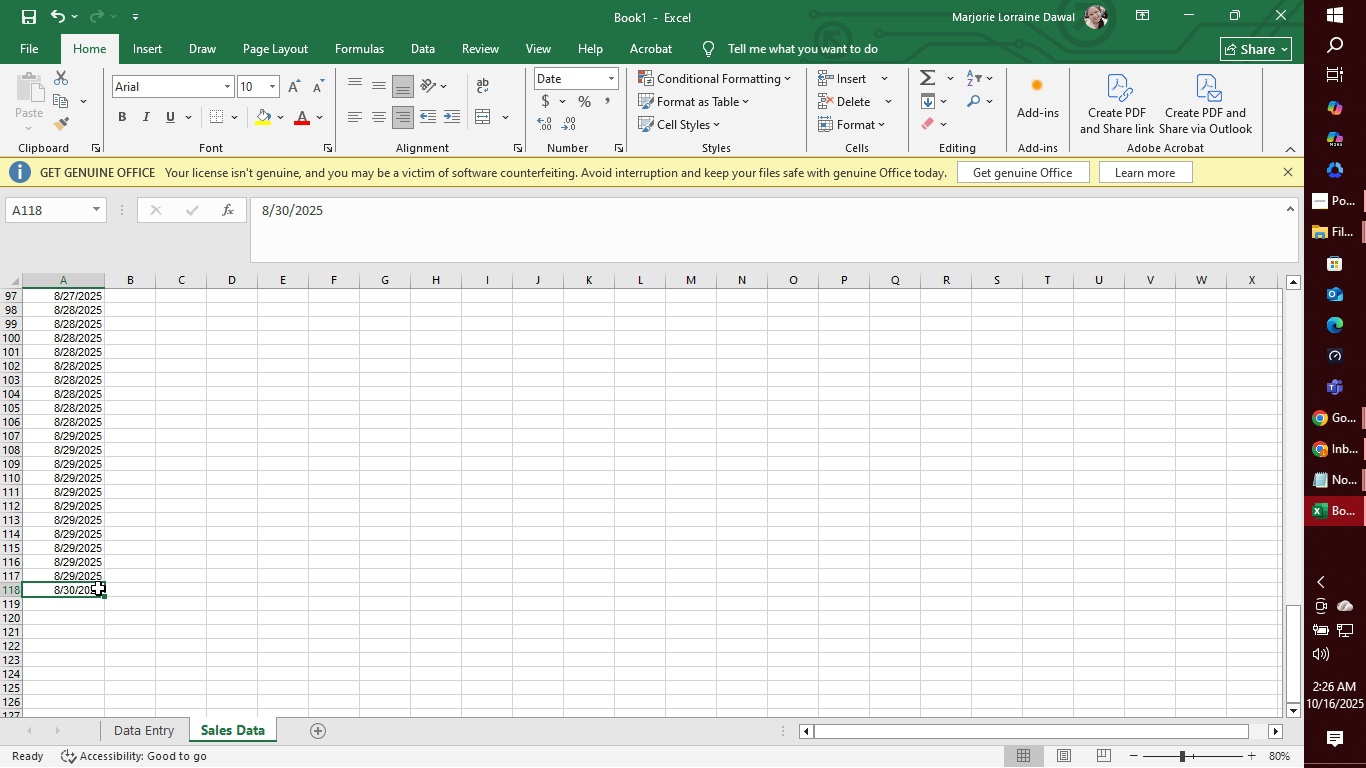 
wait(6.94)
 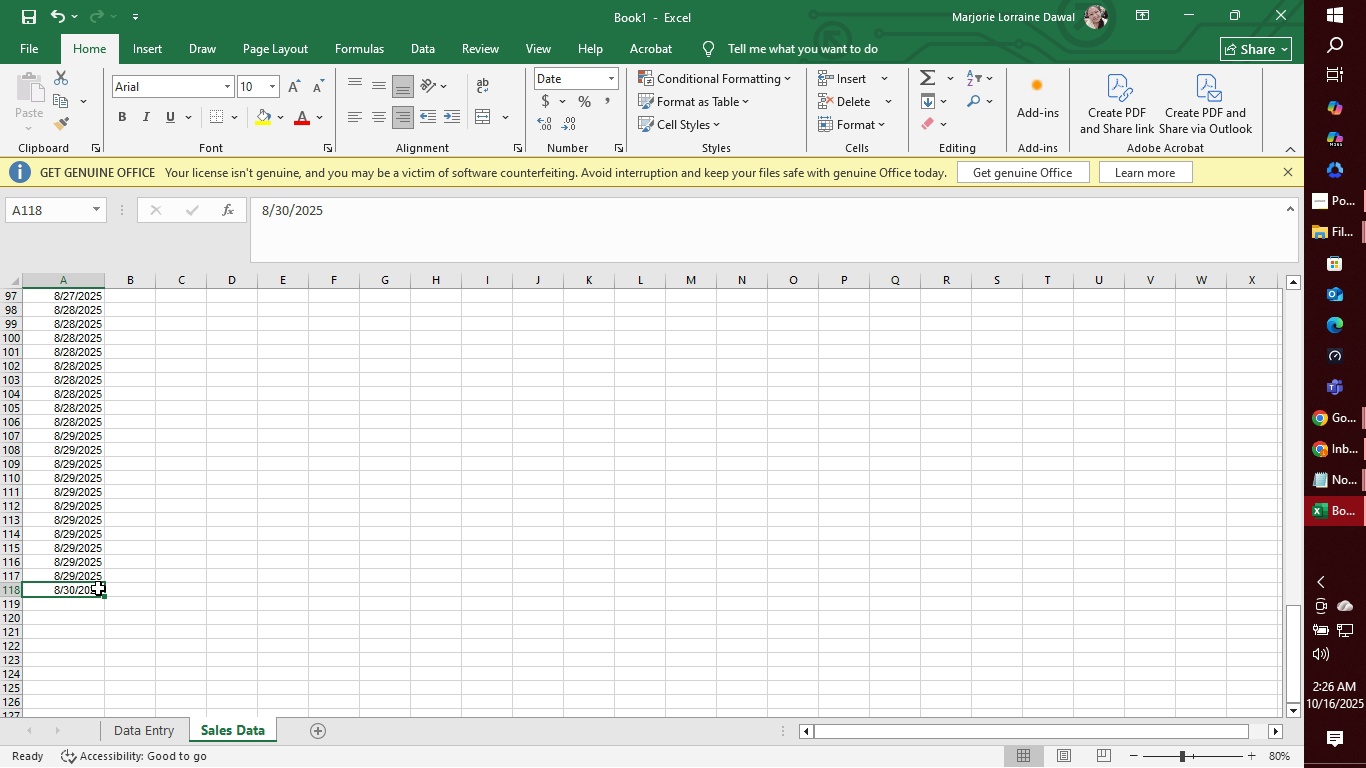 
key(Control+C)
 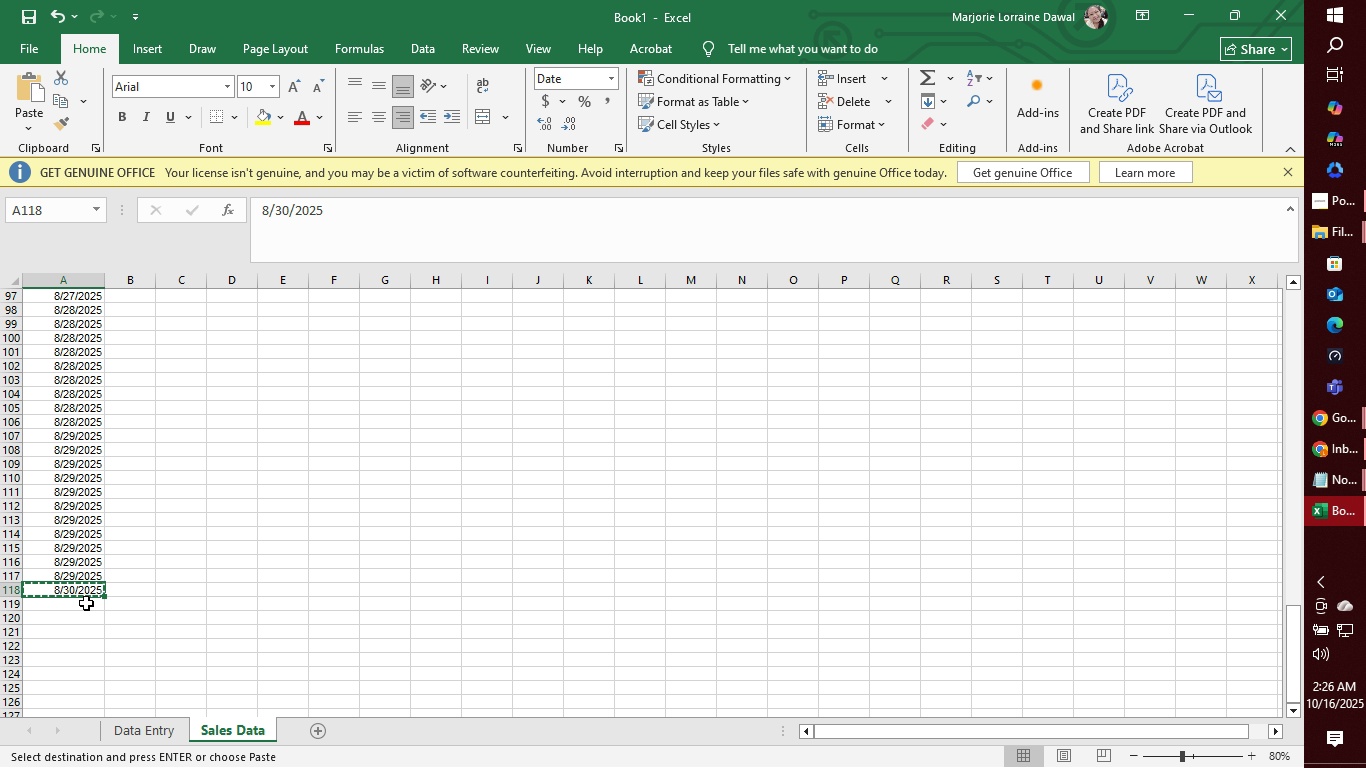 
left_click_drag(start_coordinate=[86, 603], to_coordinate=[80, 660])
 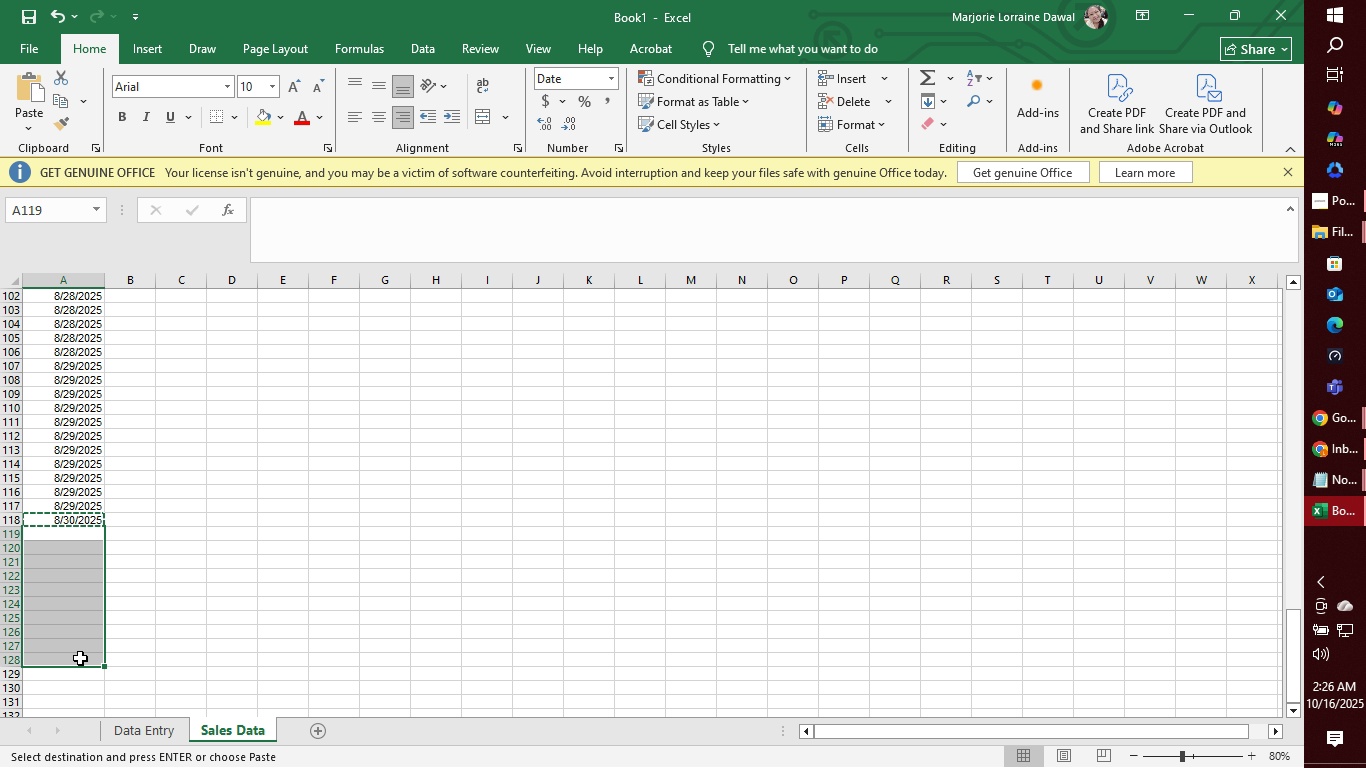 
key(Control+V)
 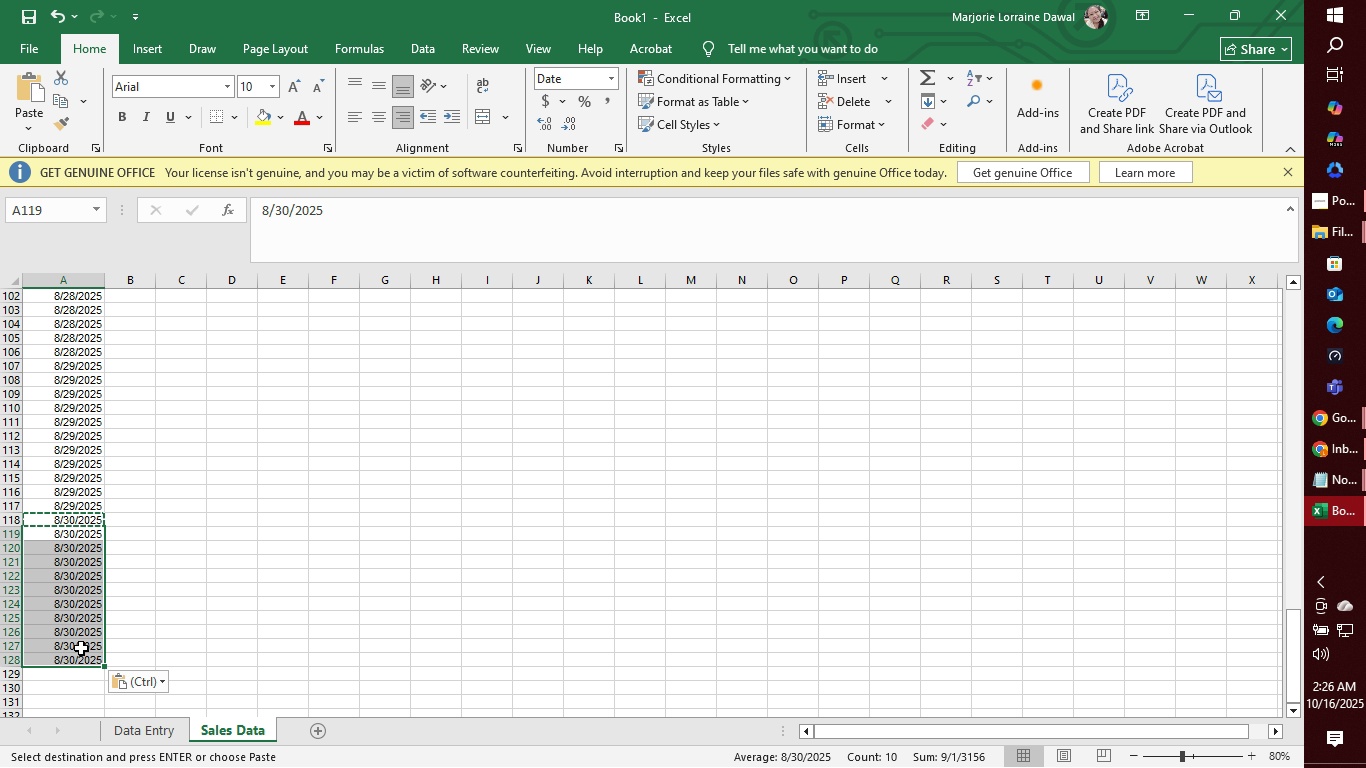 
scroll: coordinate [102, 570], scroll_direction: down, amount: 6.0
 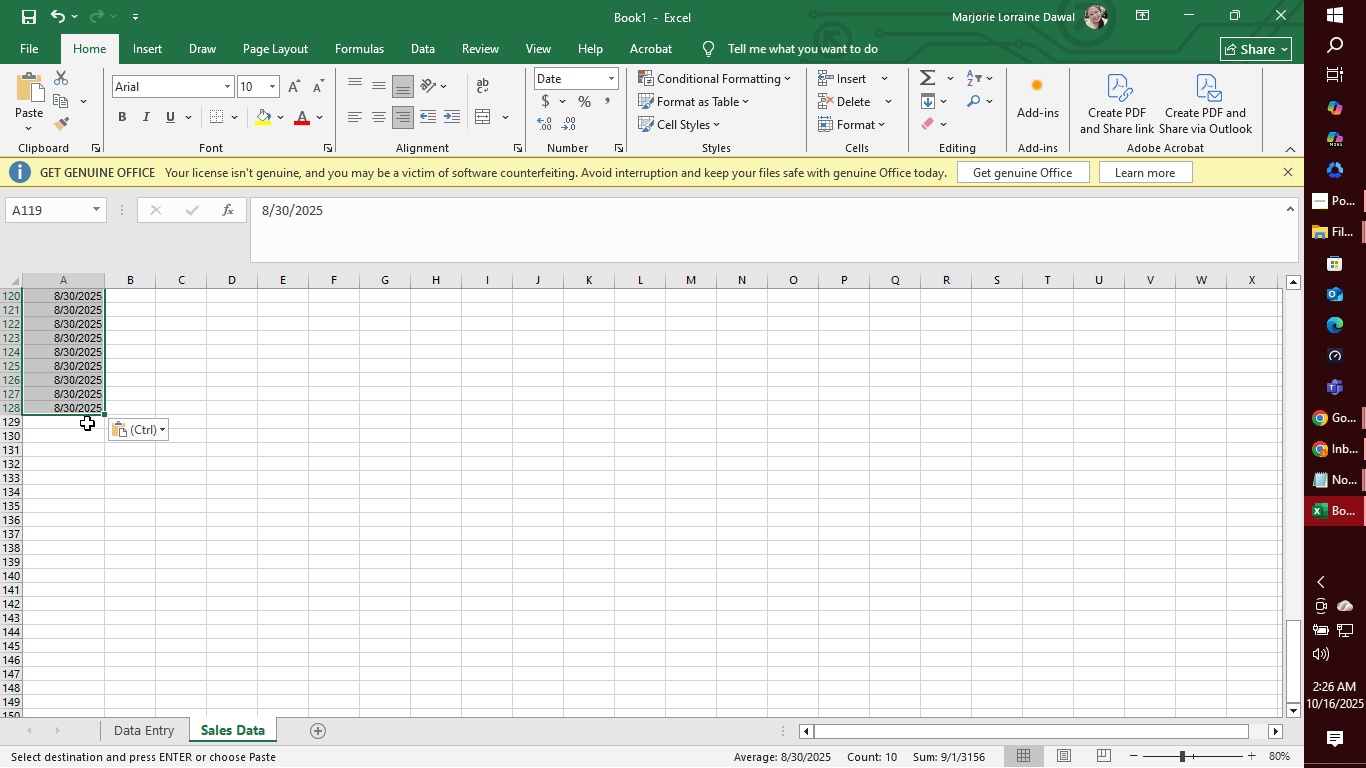 
left_click([87, 423])
 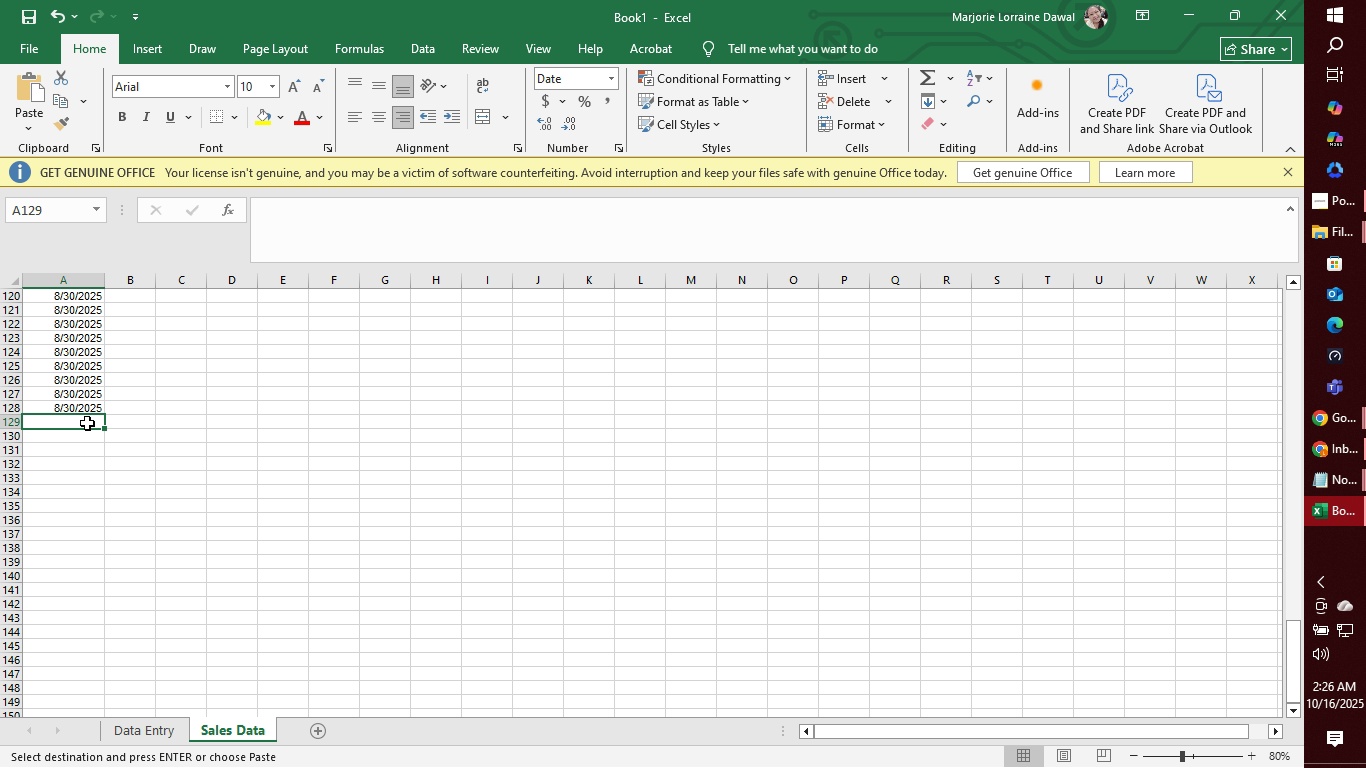 
type(8/31/2025)
 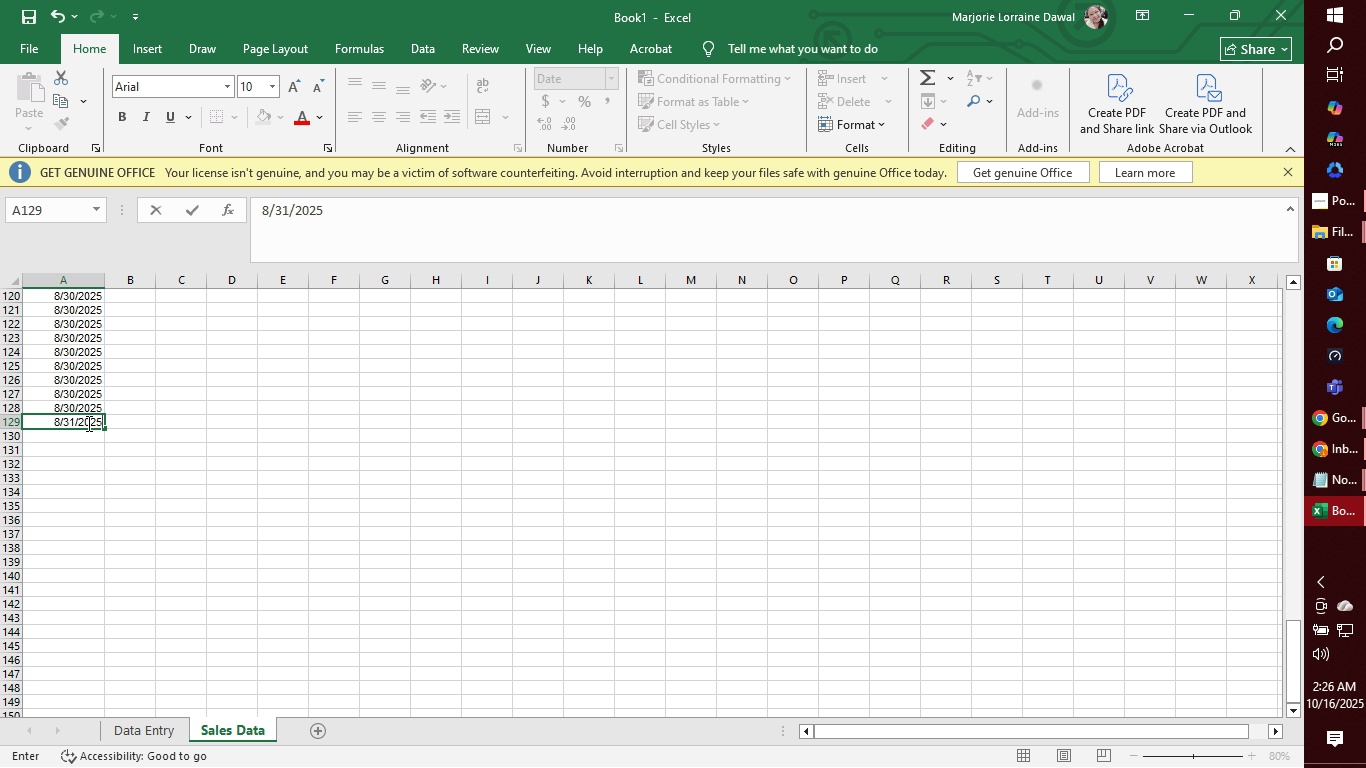 
key(Enter)
 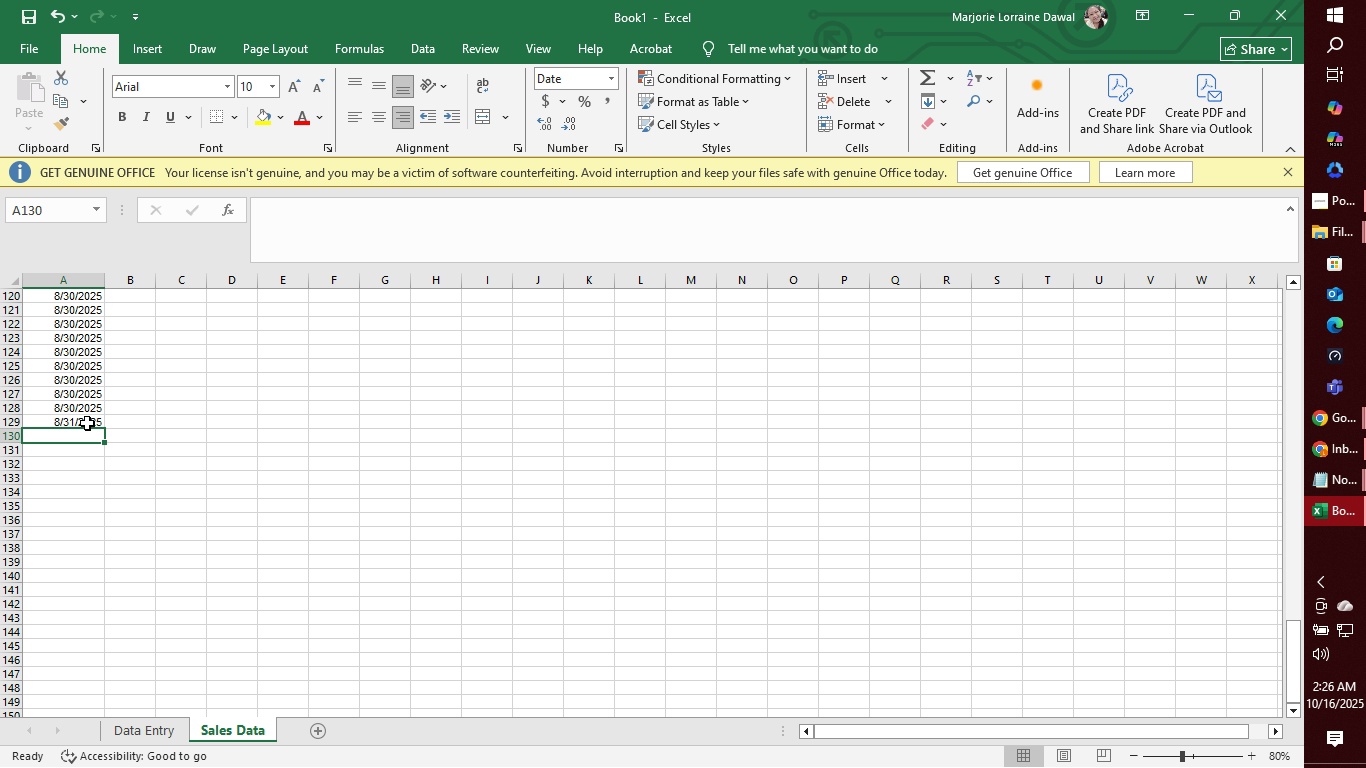 
left_click([87, 423])
 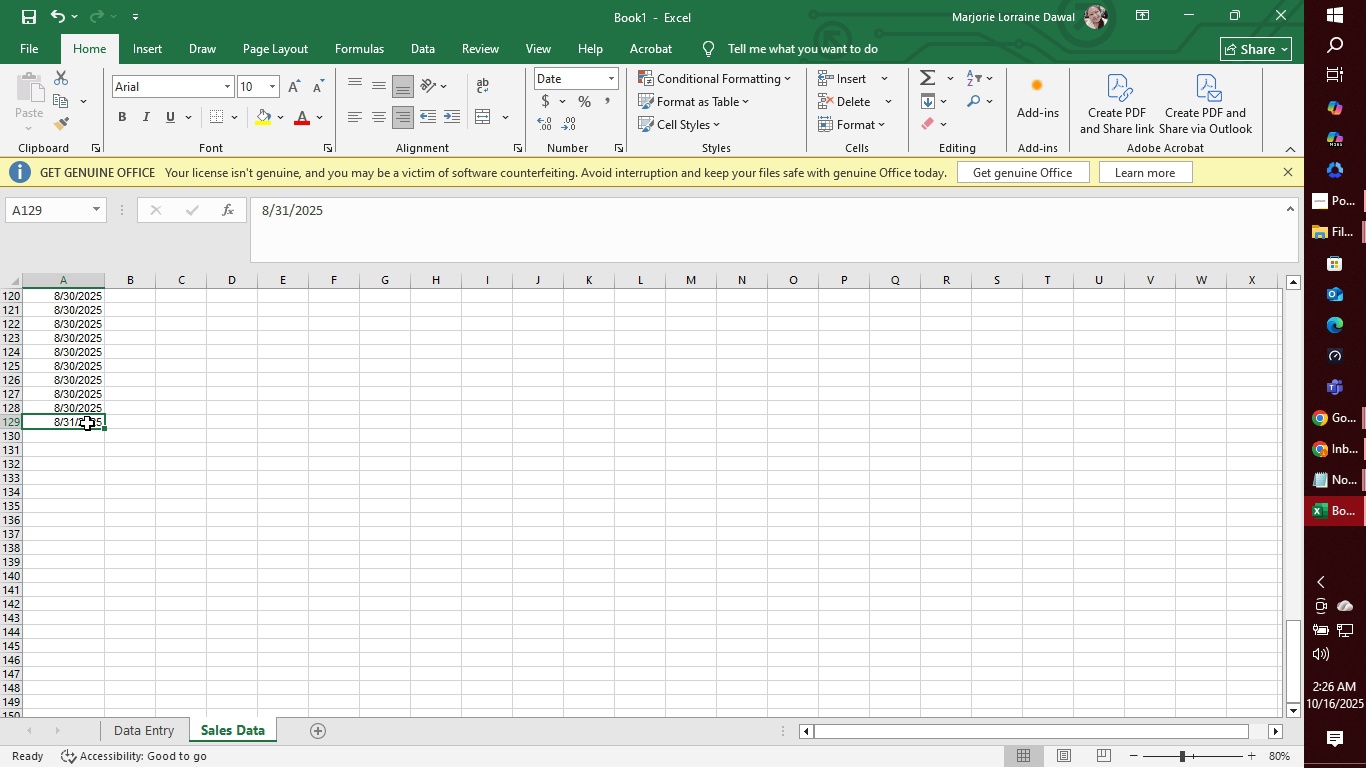 
key(Control+C)
 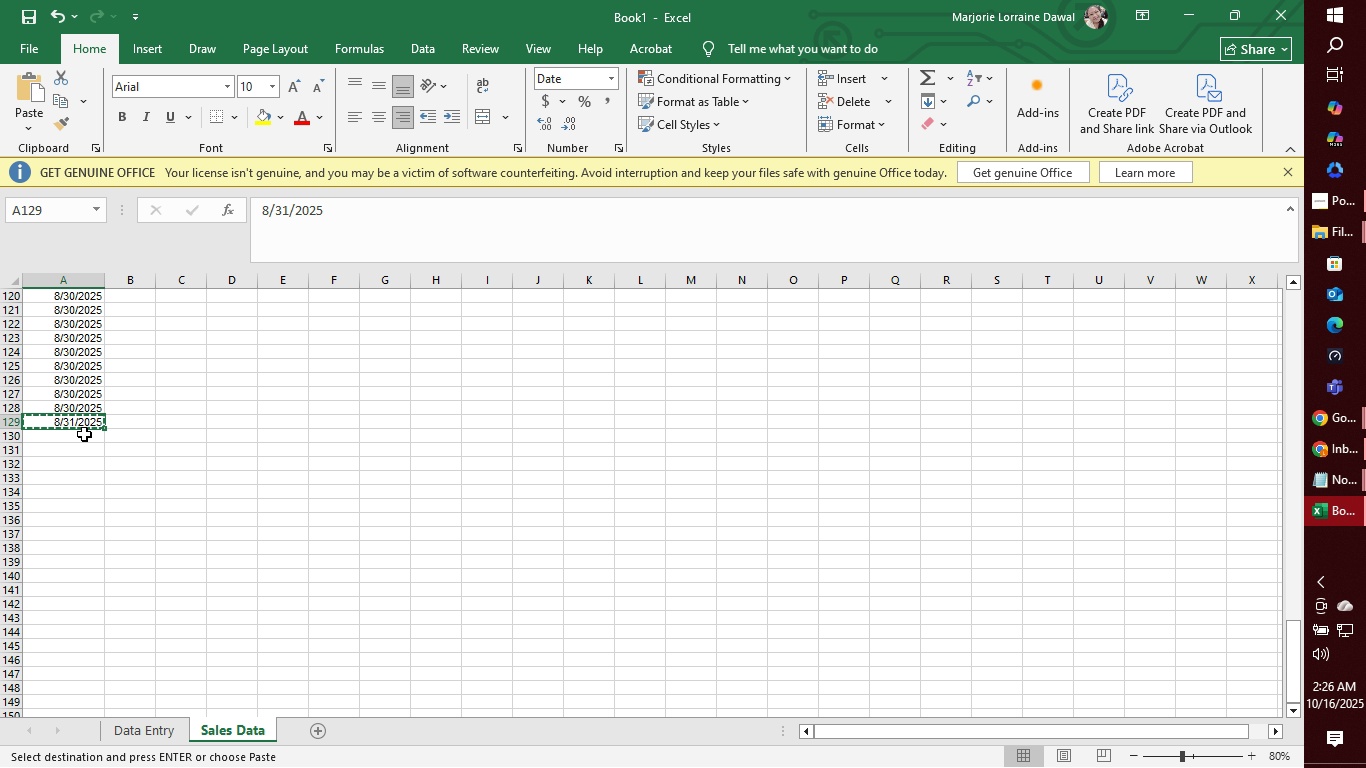 
left_click([83, 435])
 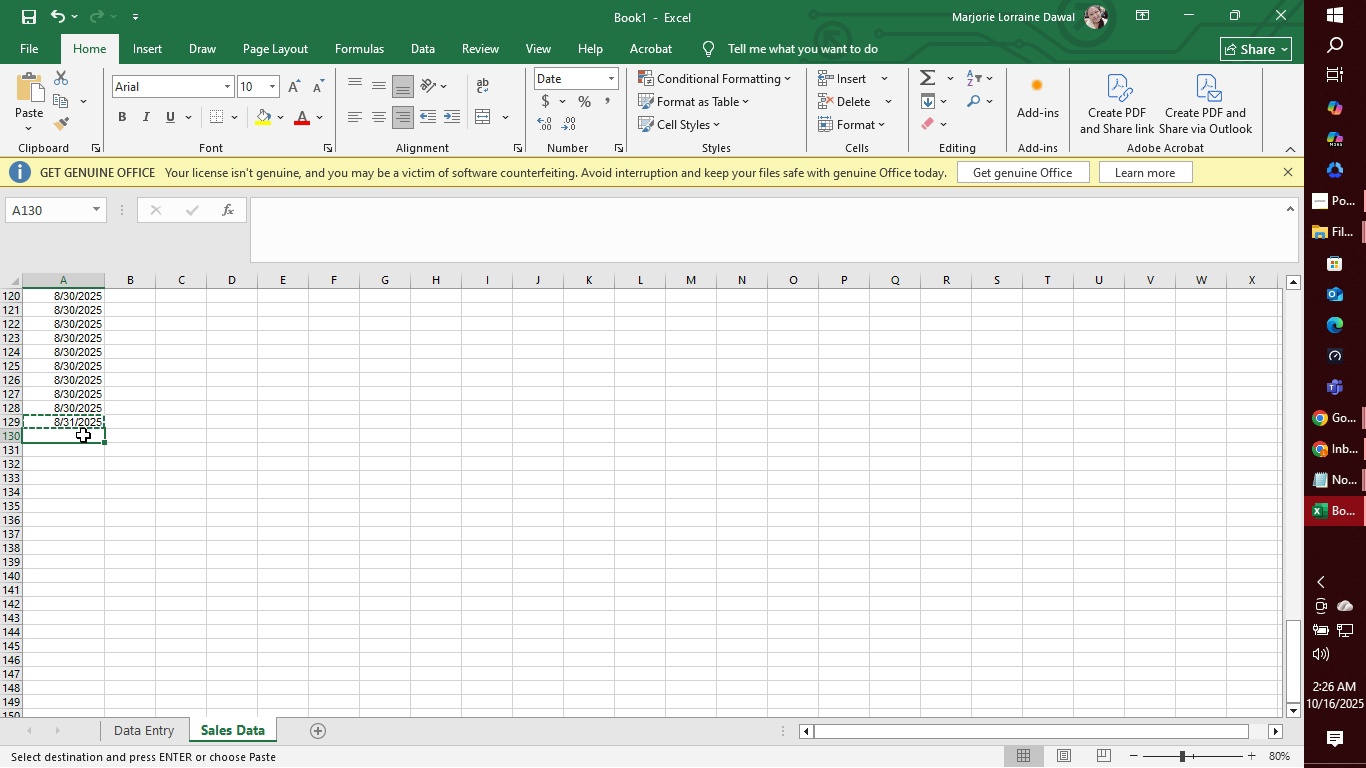 
left_click_drag(start_coordinate=[83, 435], to_coordinate=[78, 510])
 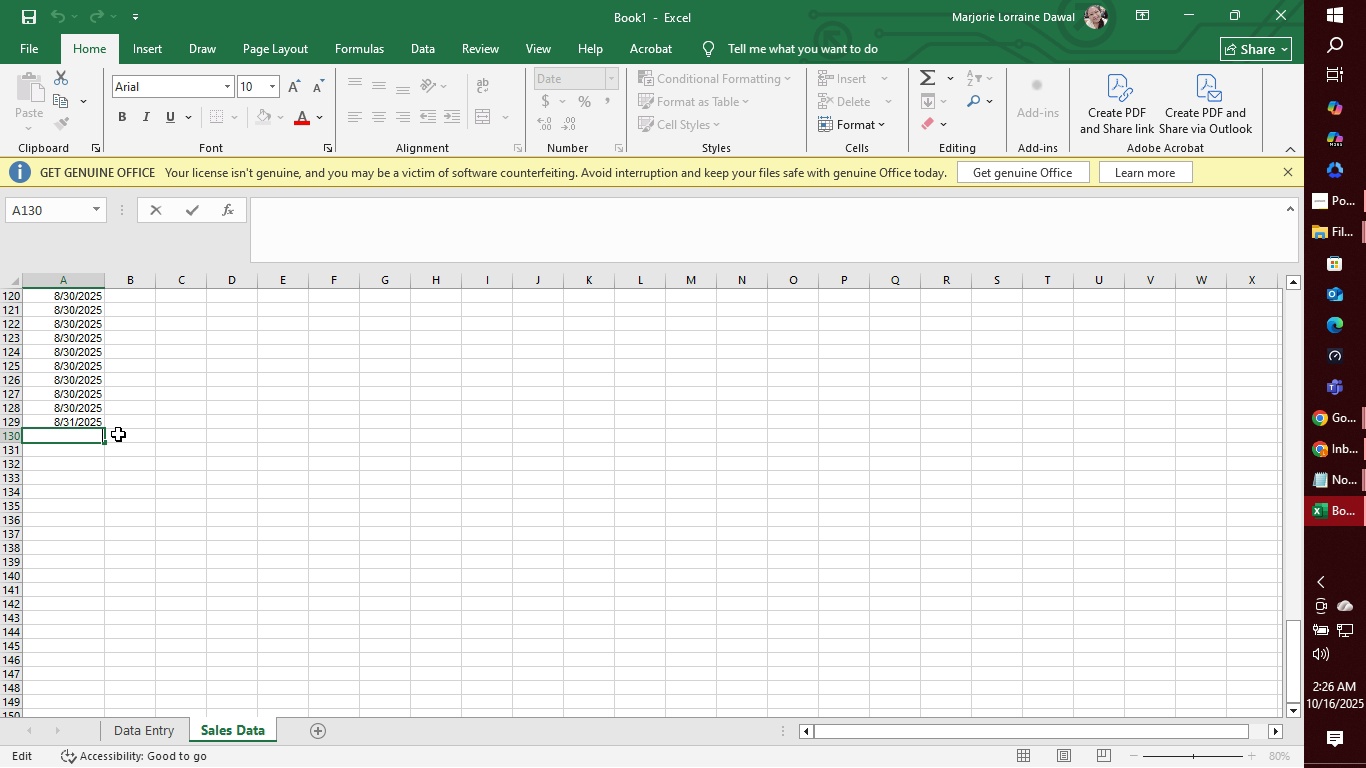 
double_click([124, 435])
 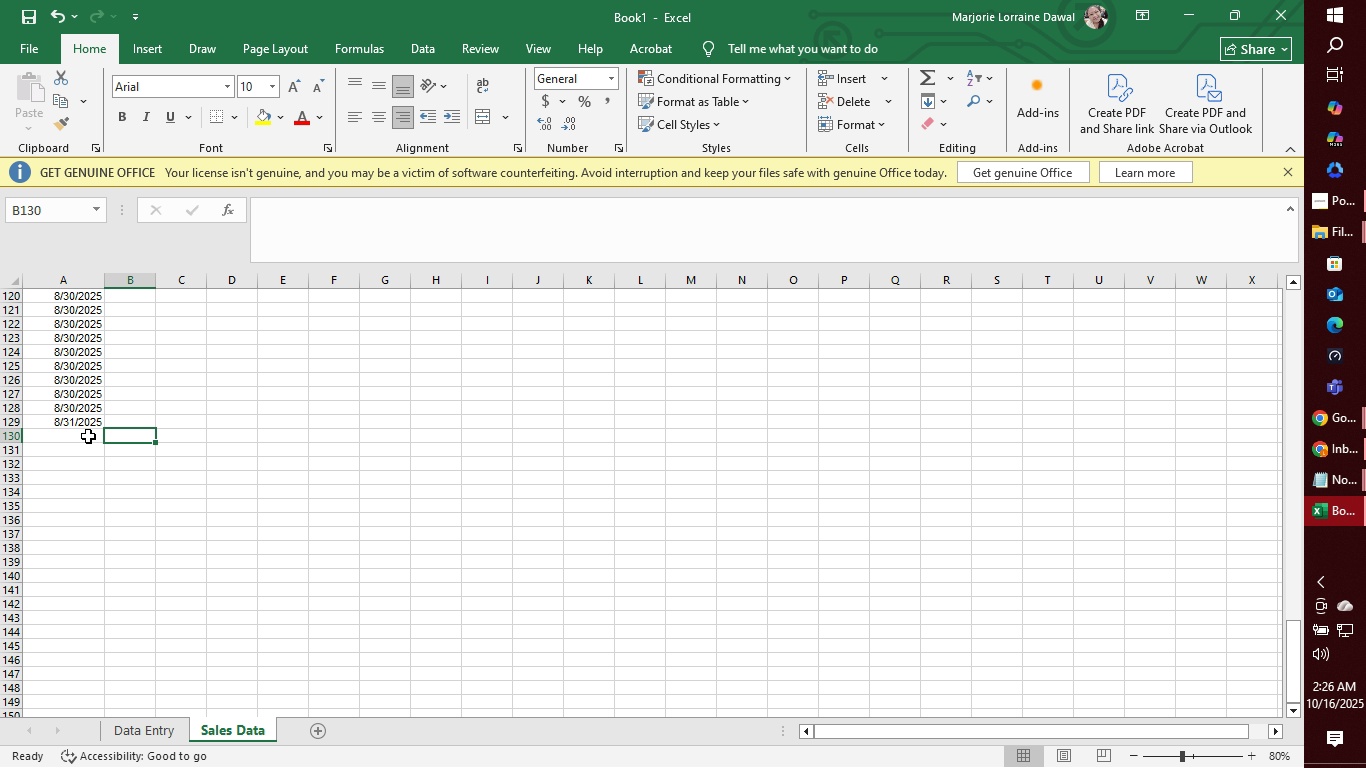 
left_click_drag(start_coordinate=[88, 436], to_coordinate=[83, 535])
 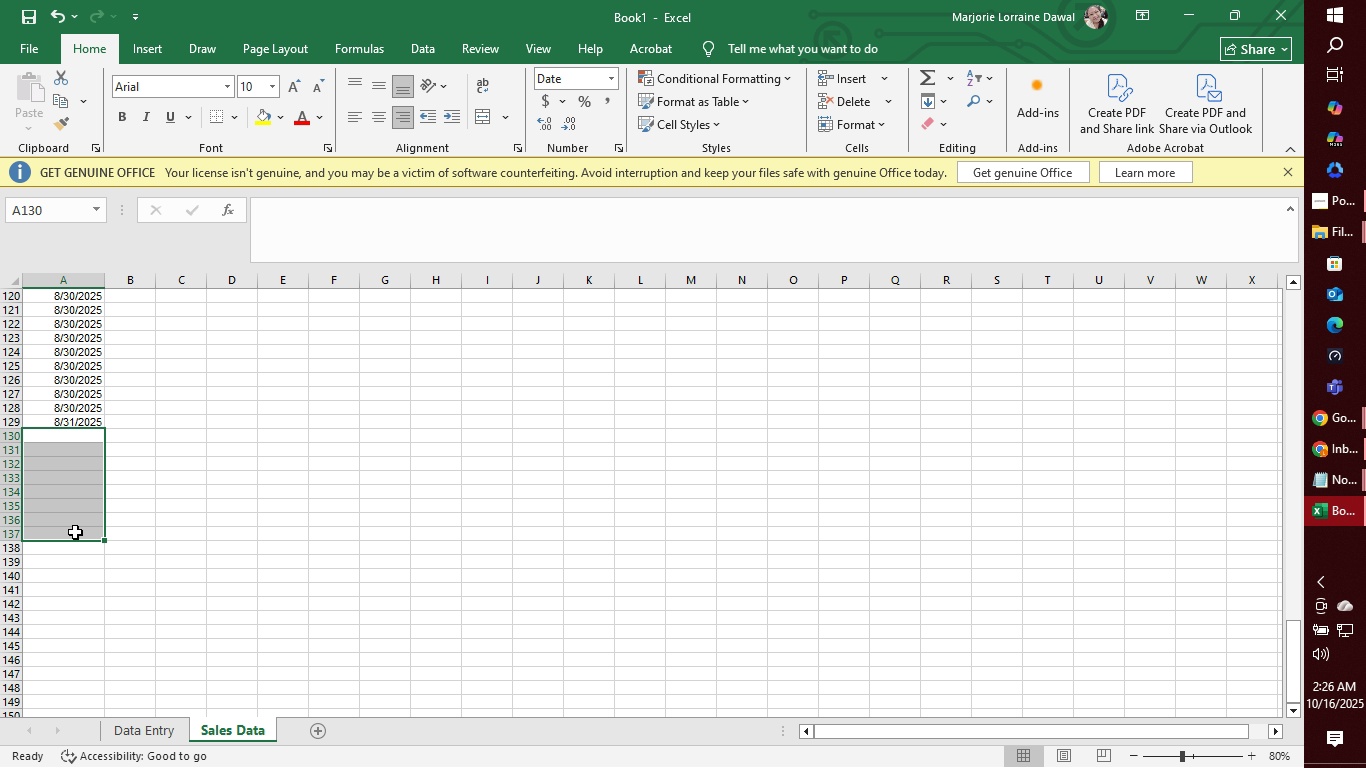 
key(Control+V)
 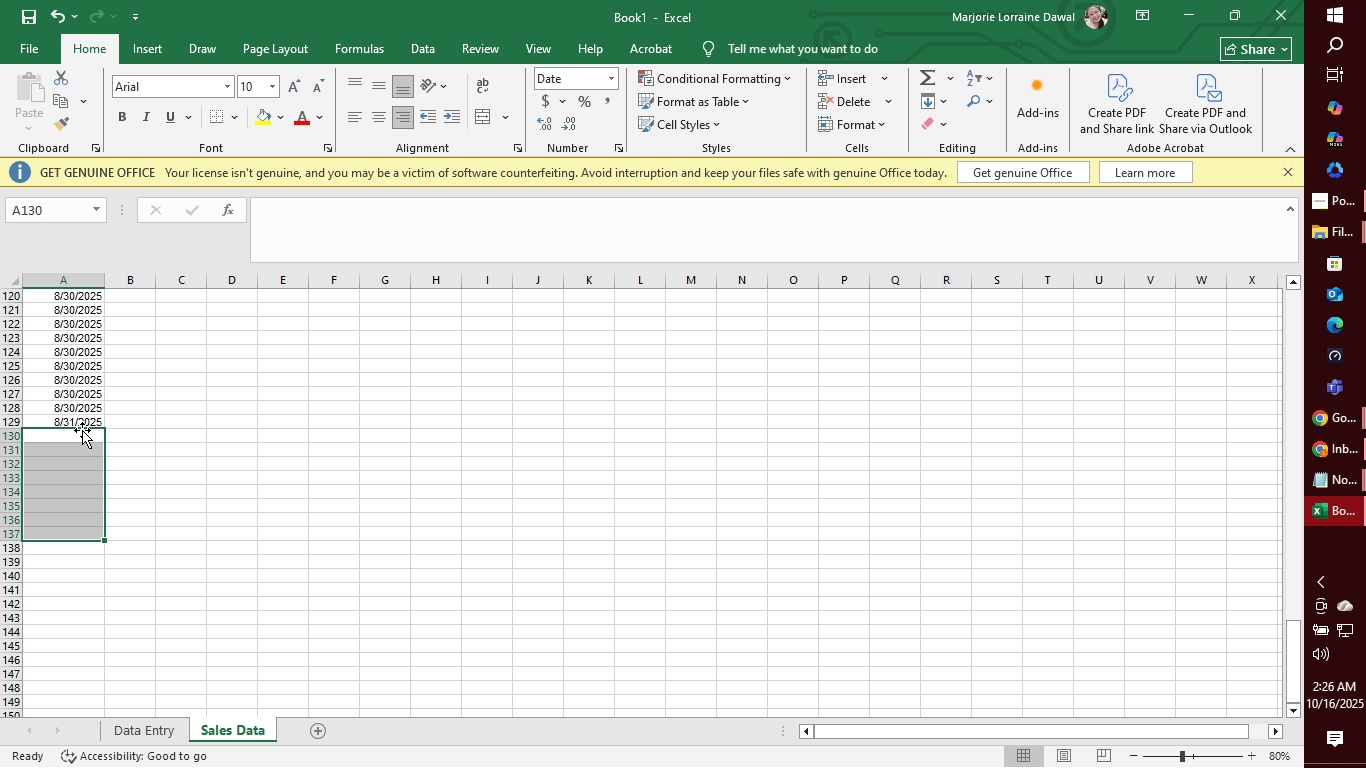 
left_click([81, 420])
 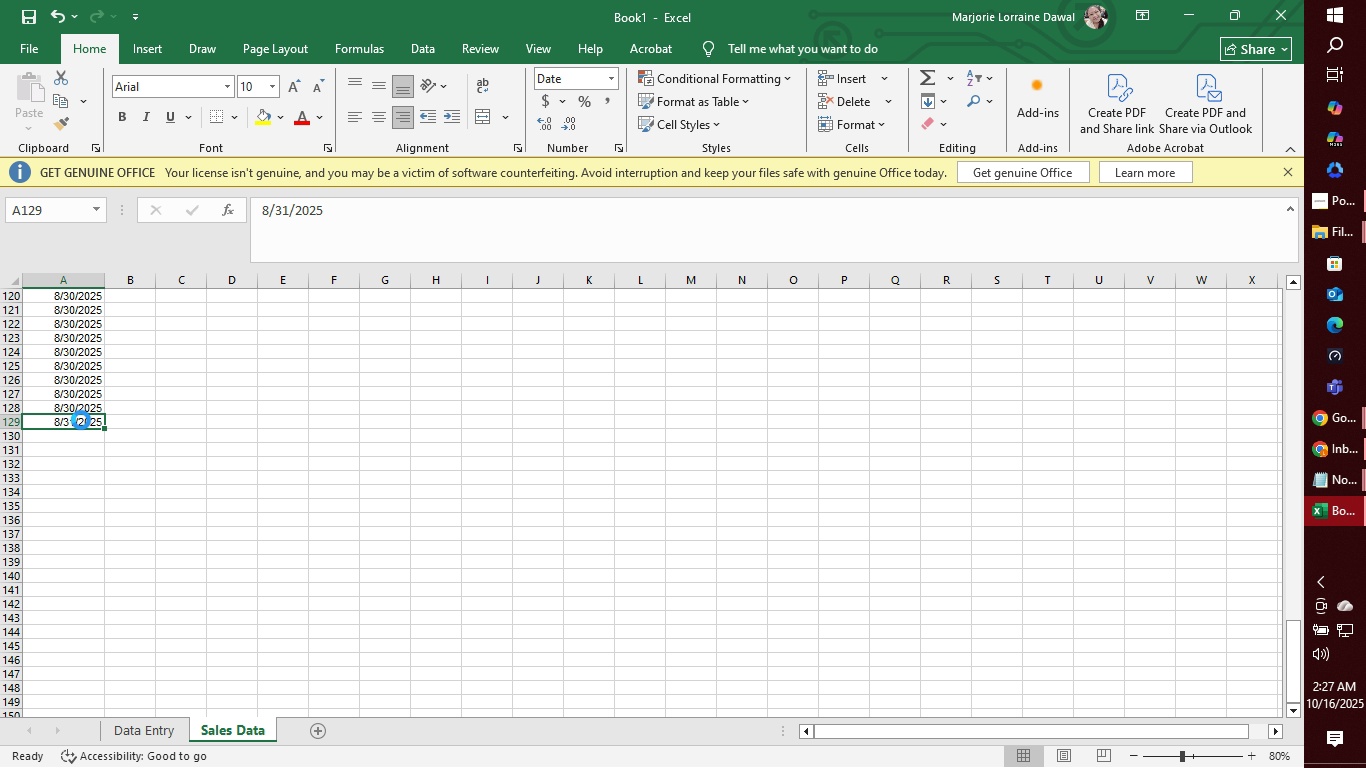 
key(Control+C)
 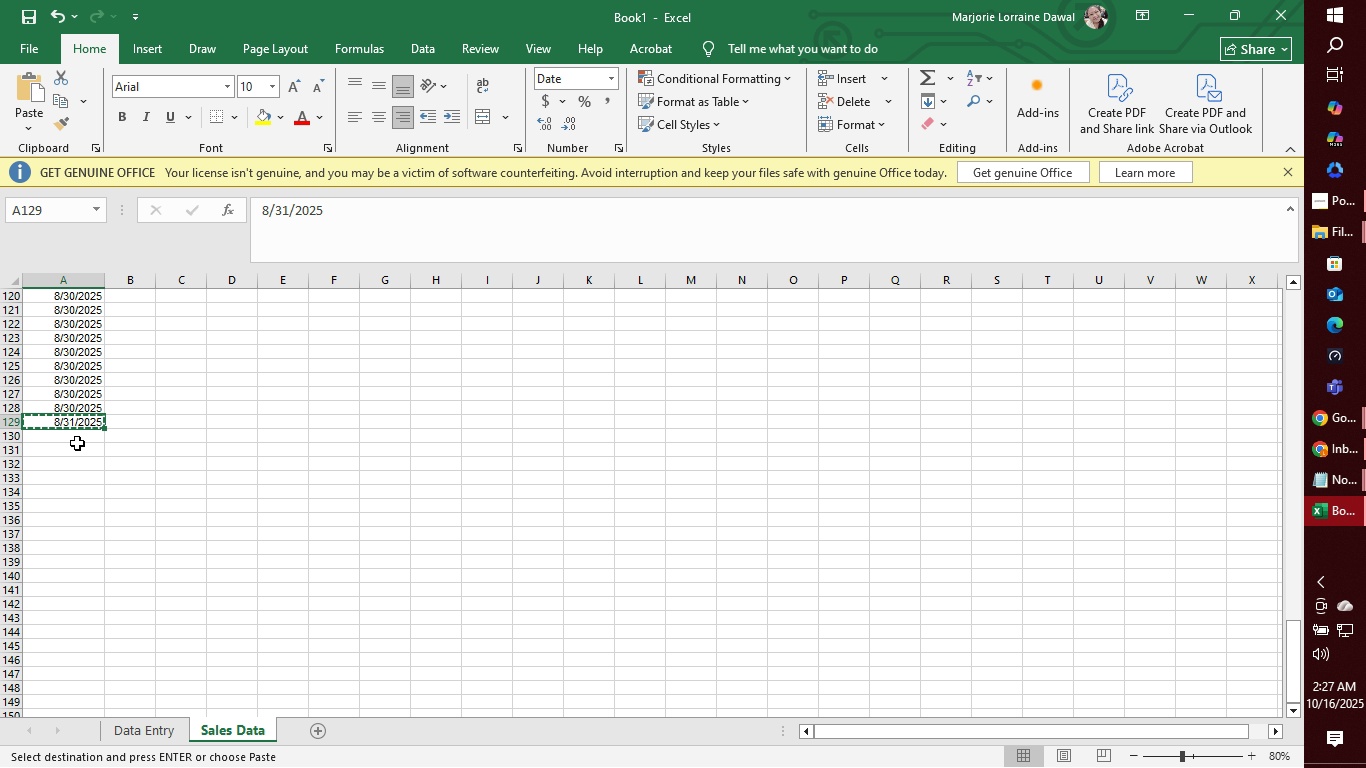 
left_click([77, 443])
 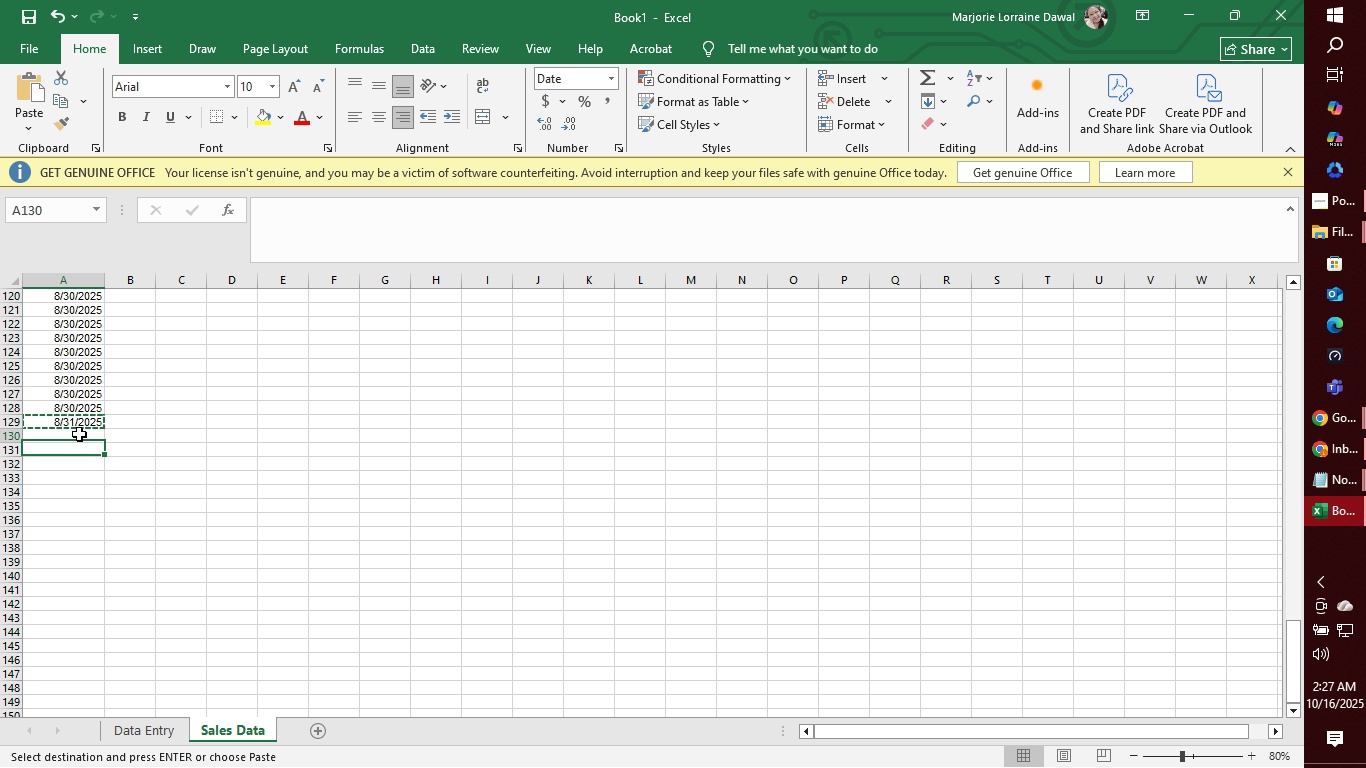 
left_click([79, 434])
 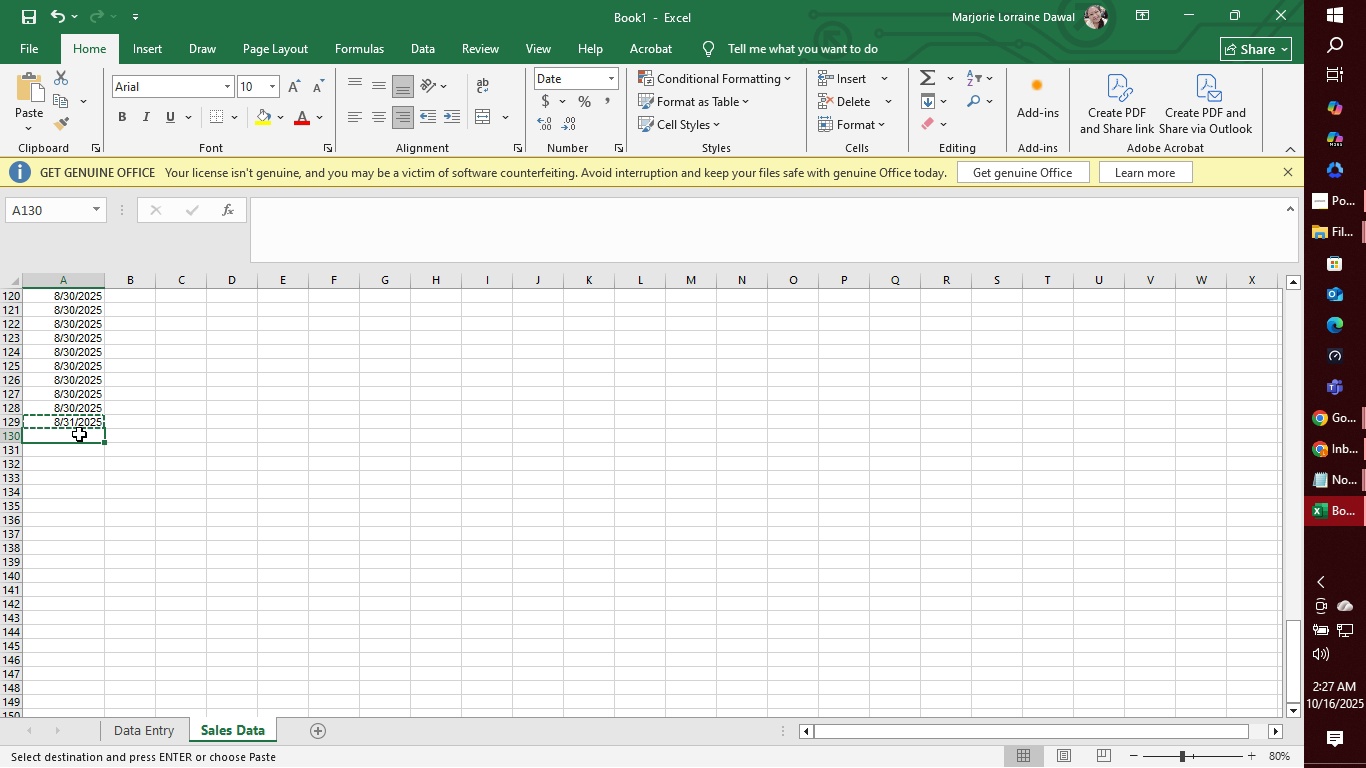 
left_click_drag(start_coordinate=[79, 434], to_coordinate=[79, 468])
 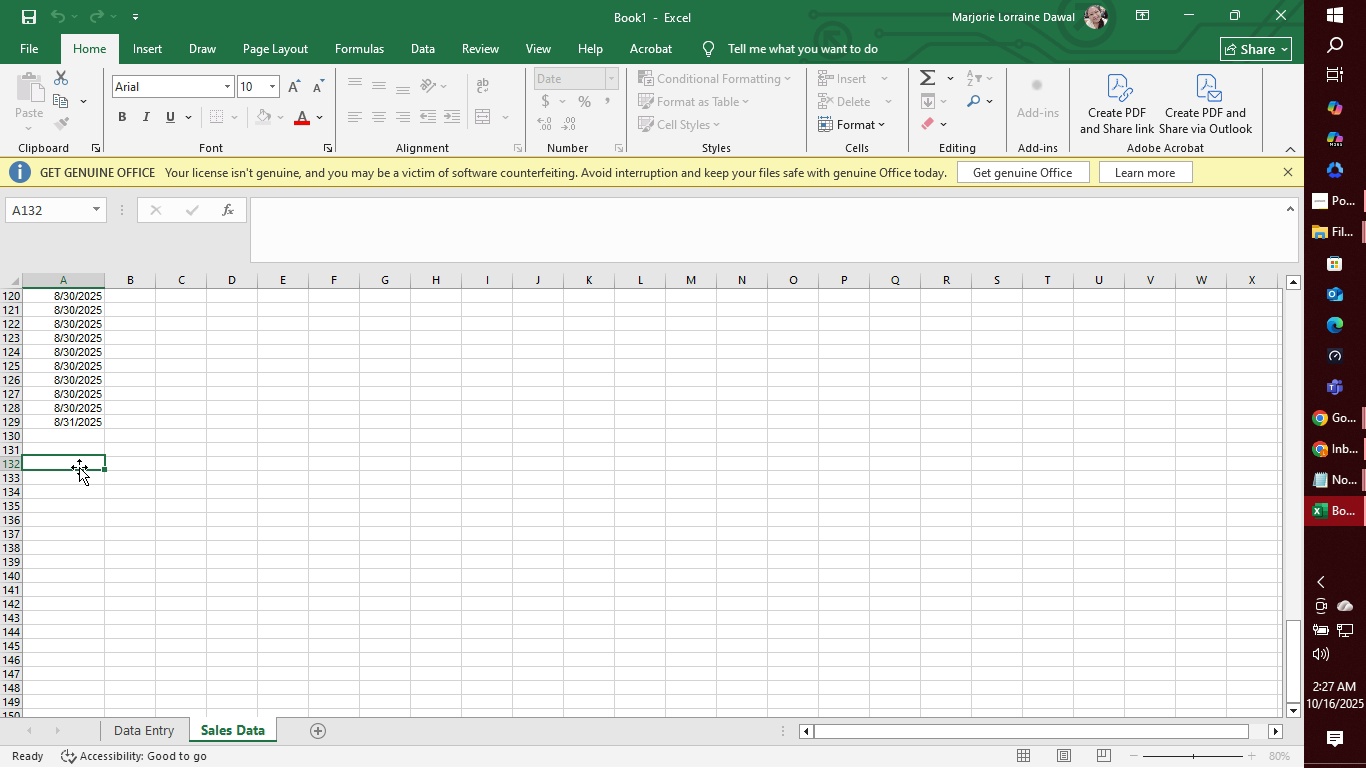 
left_click([79, 468])
 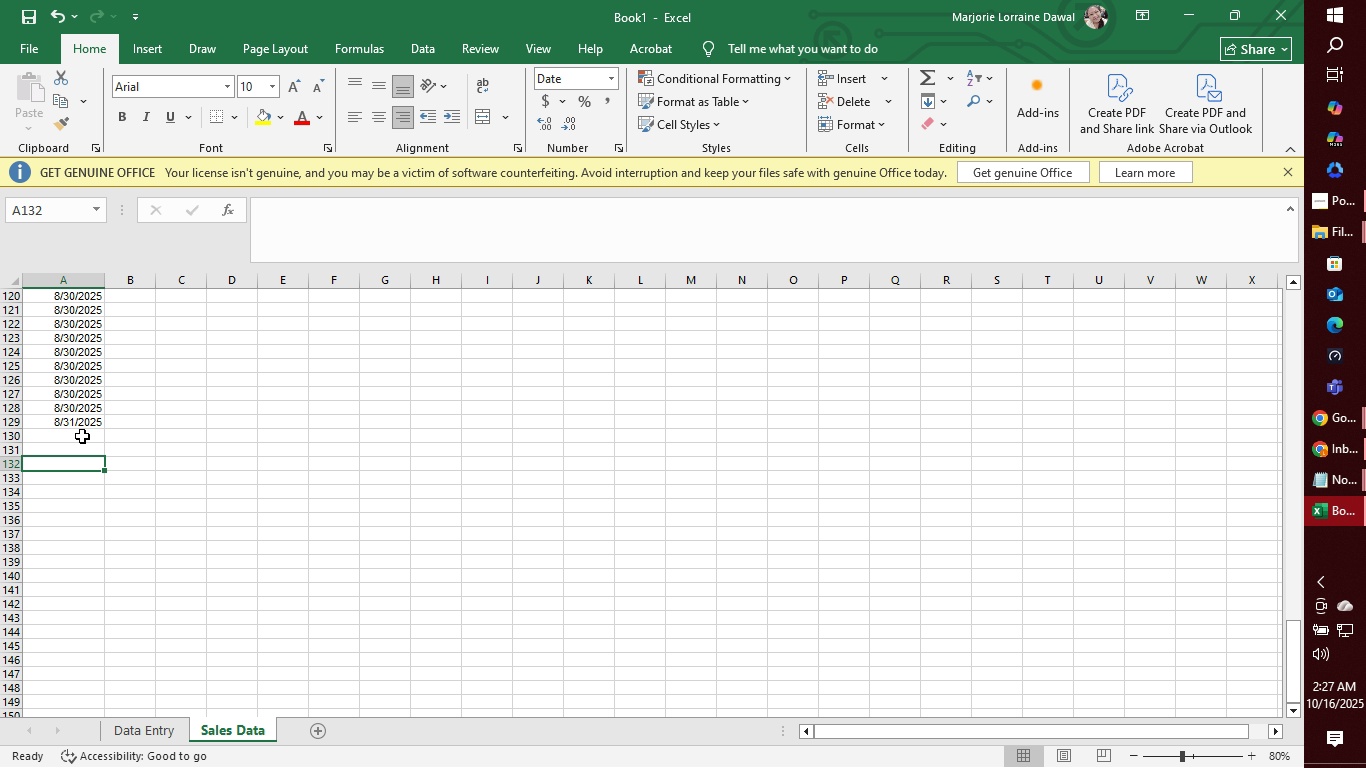 
left_click_drag(start_coordinate=[82, 436], to_coordinate=[85, 529])
 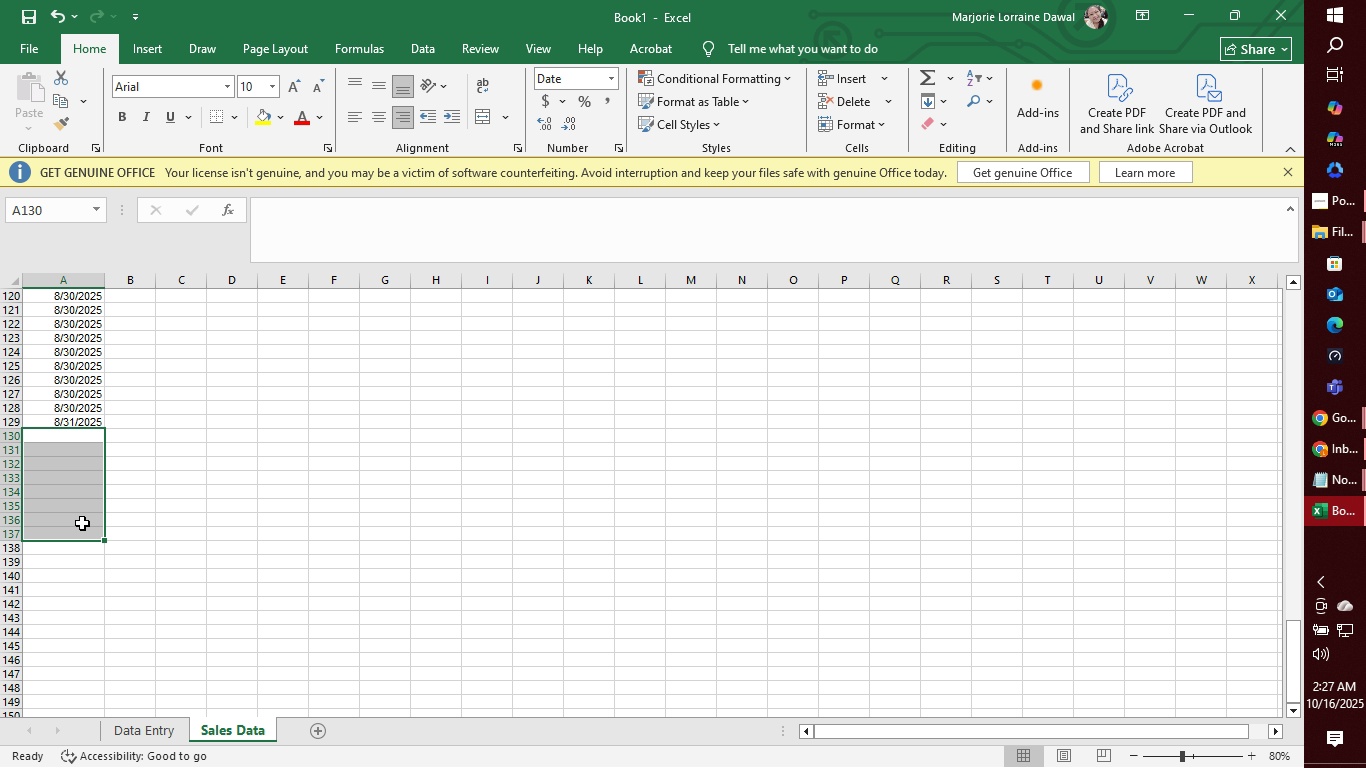 
key(Control+V)
 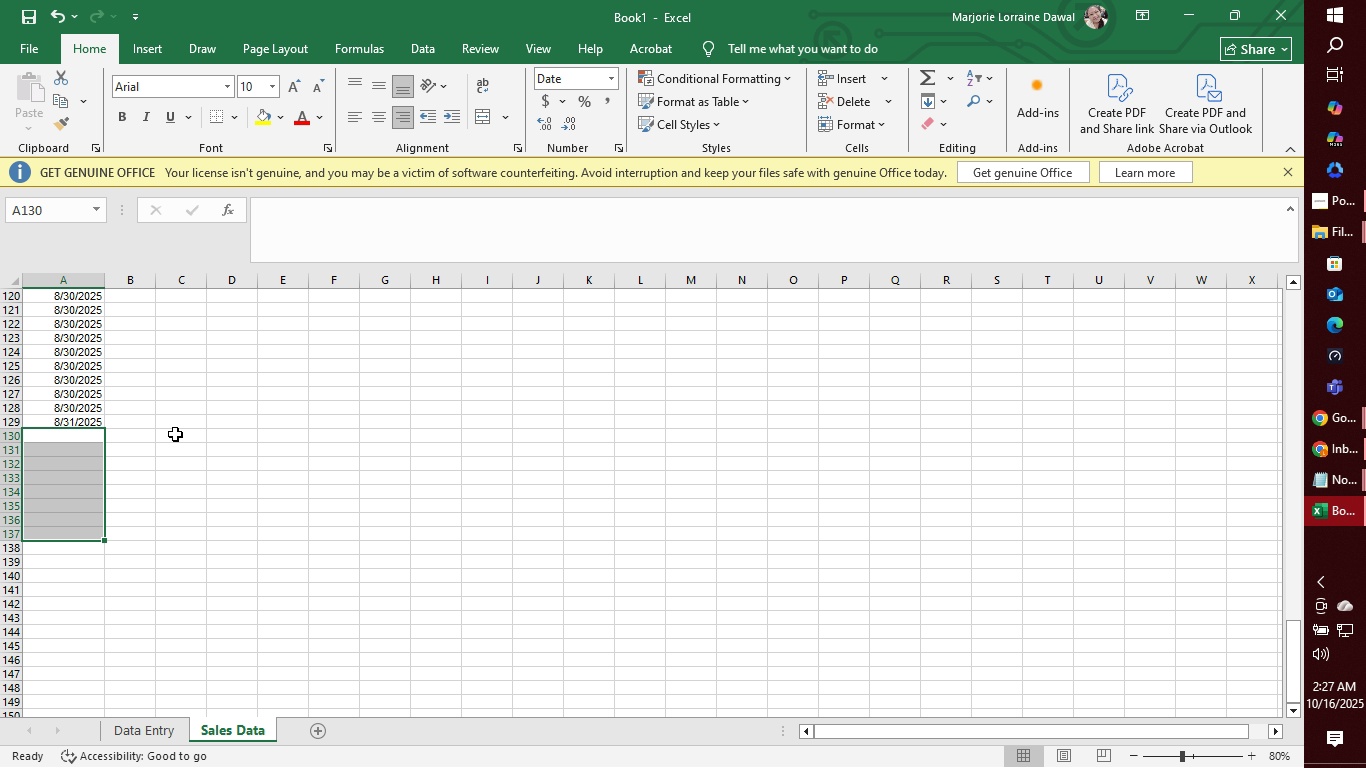 
left_click([176, 433])
 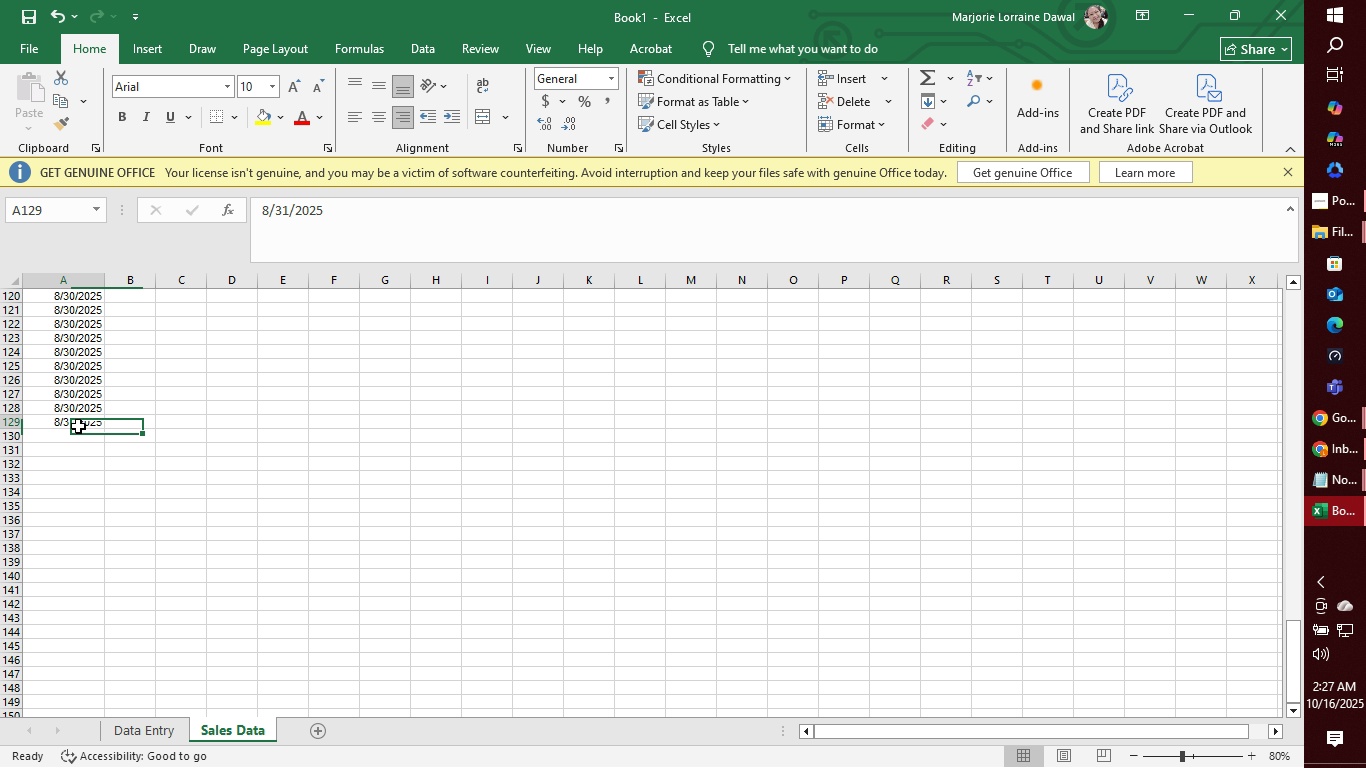 
left_click([78, 426])
 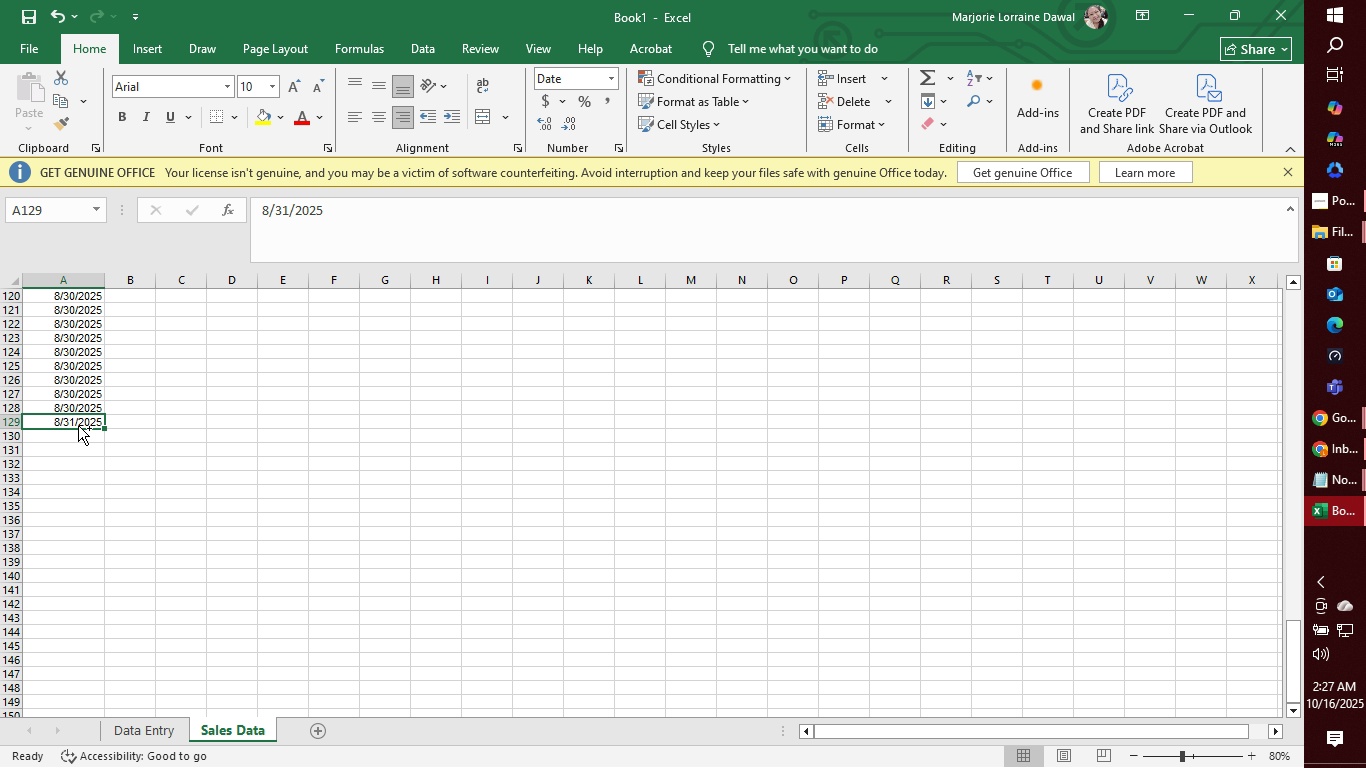 
key(Control+C)
 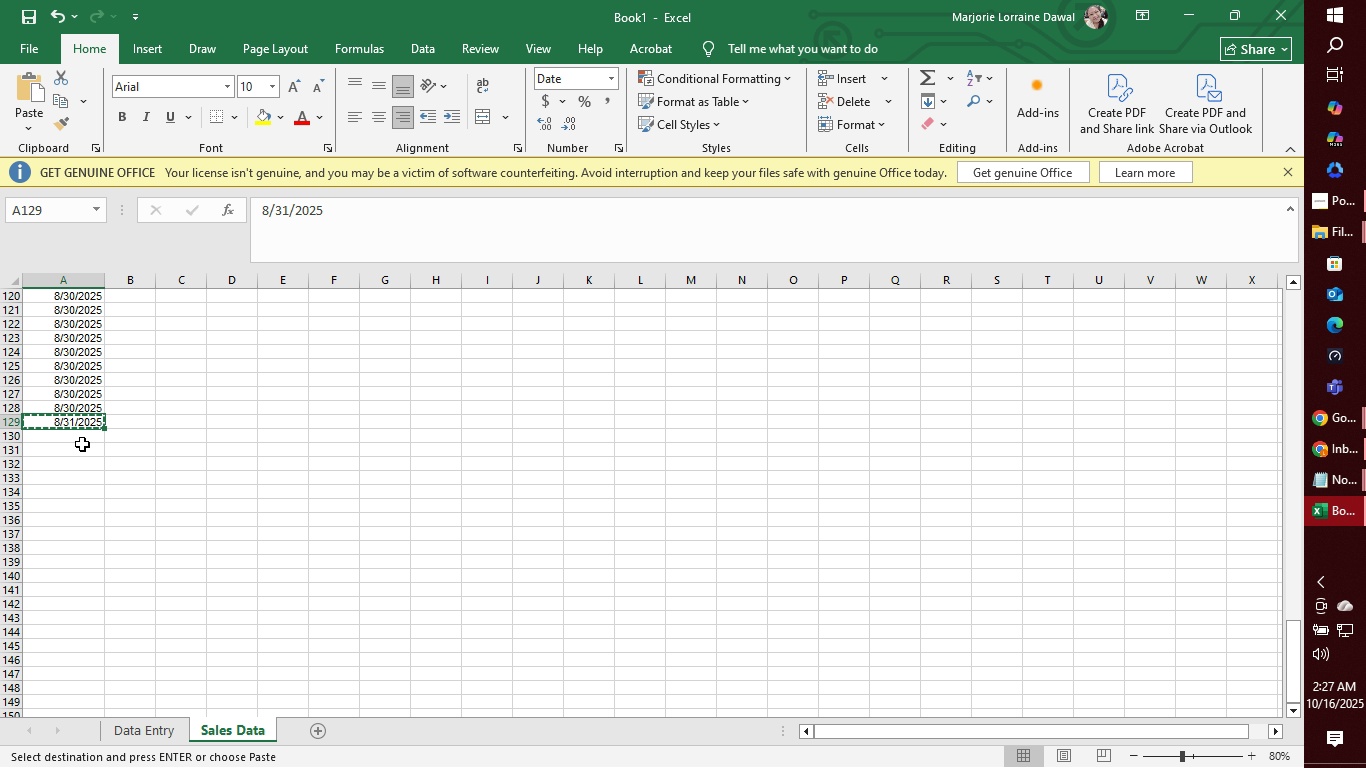 
left_click_drag(start_coordinate=[78, 437], to_coordinate=[79, 531])
 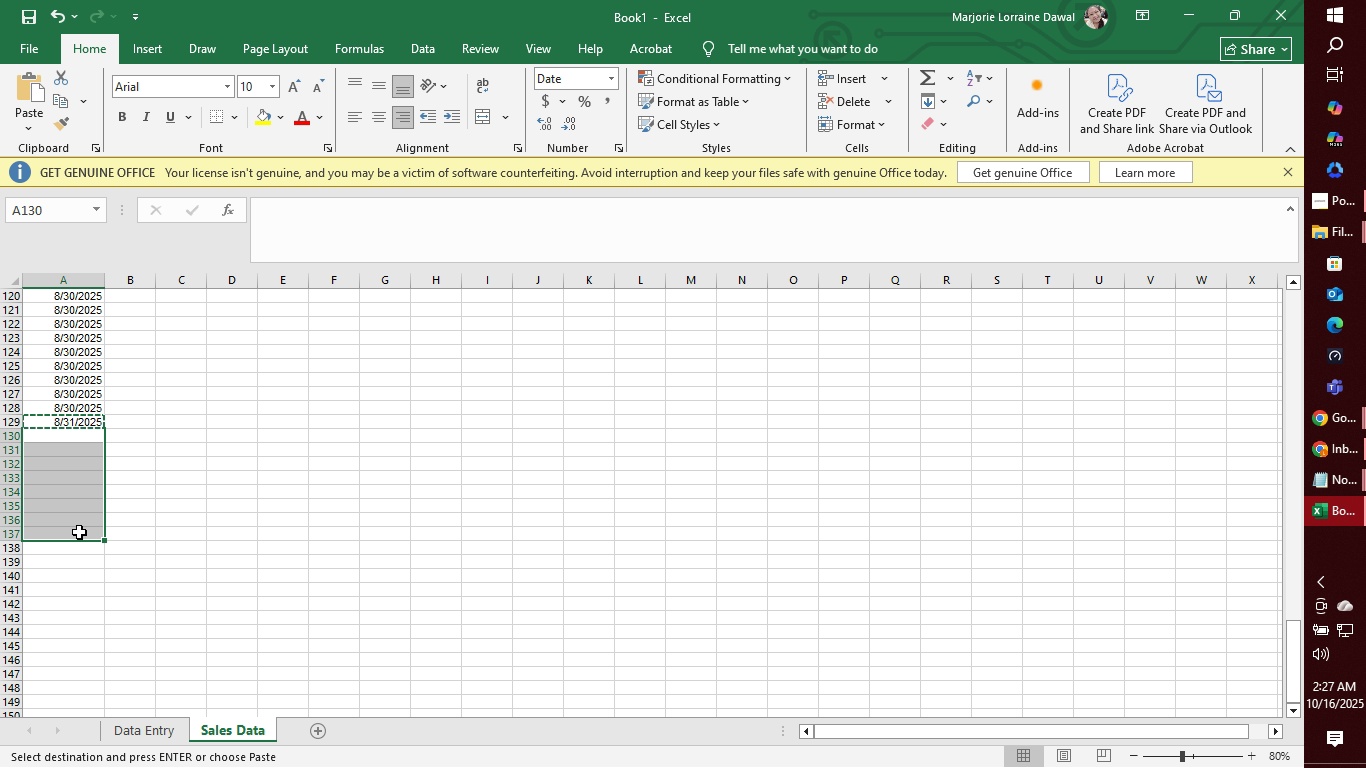 
key(Control+V)
 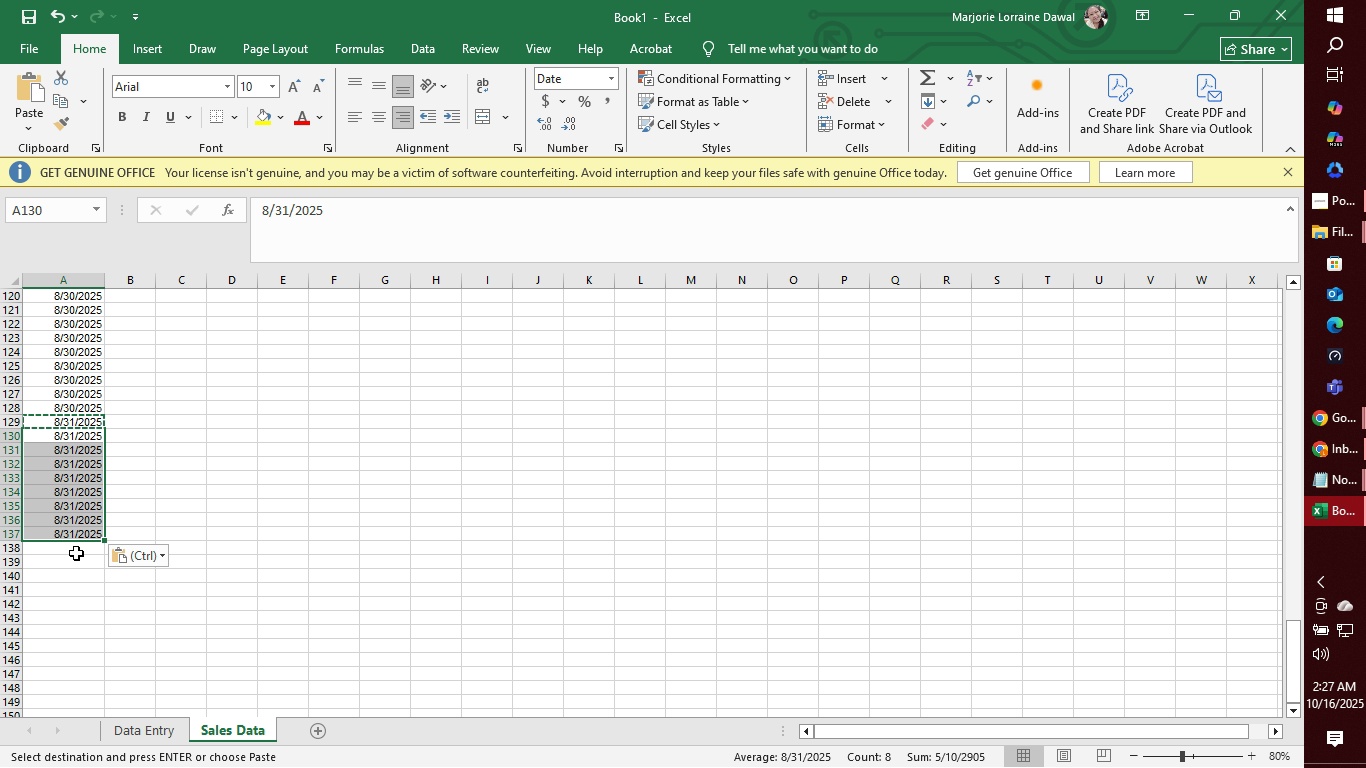 
left_click([73, 555])
 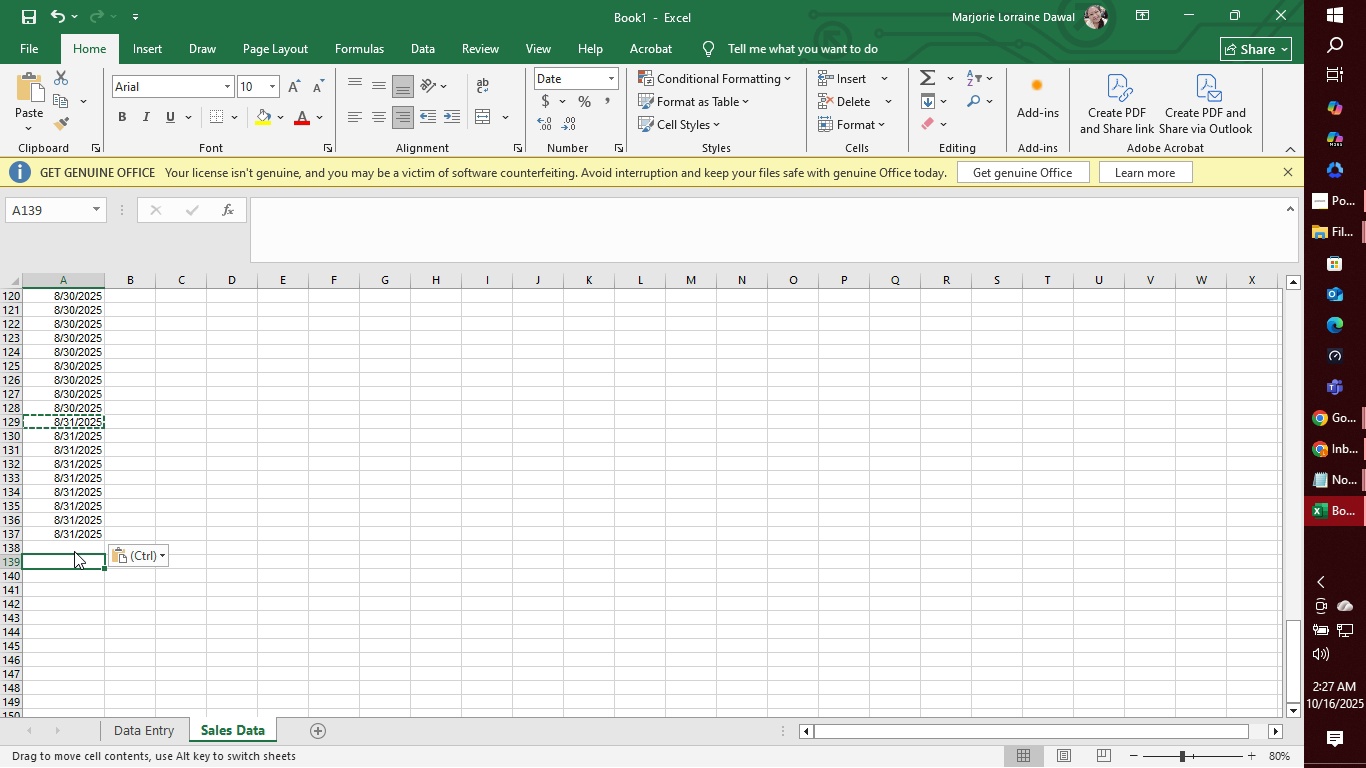 
left_click([74, 551])
 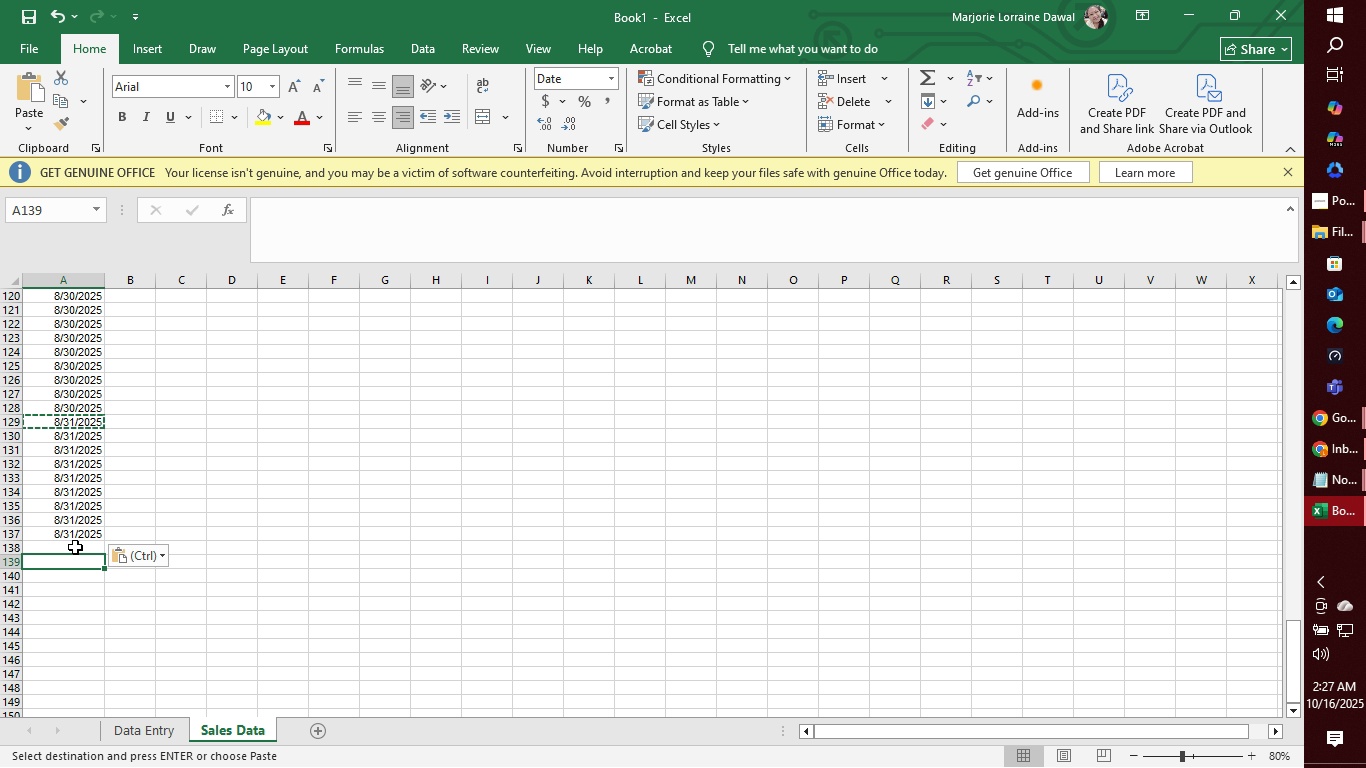 
left_click([75, 547])
 